 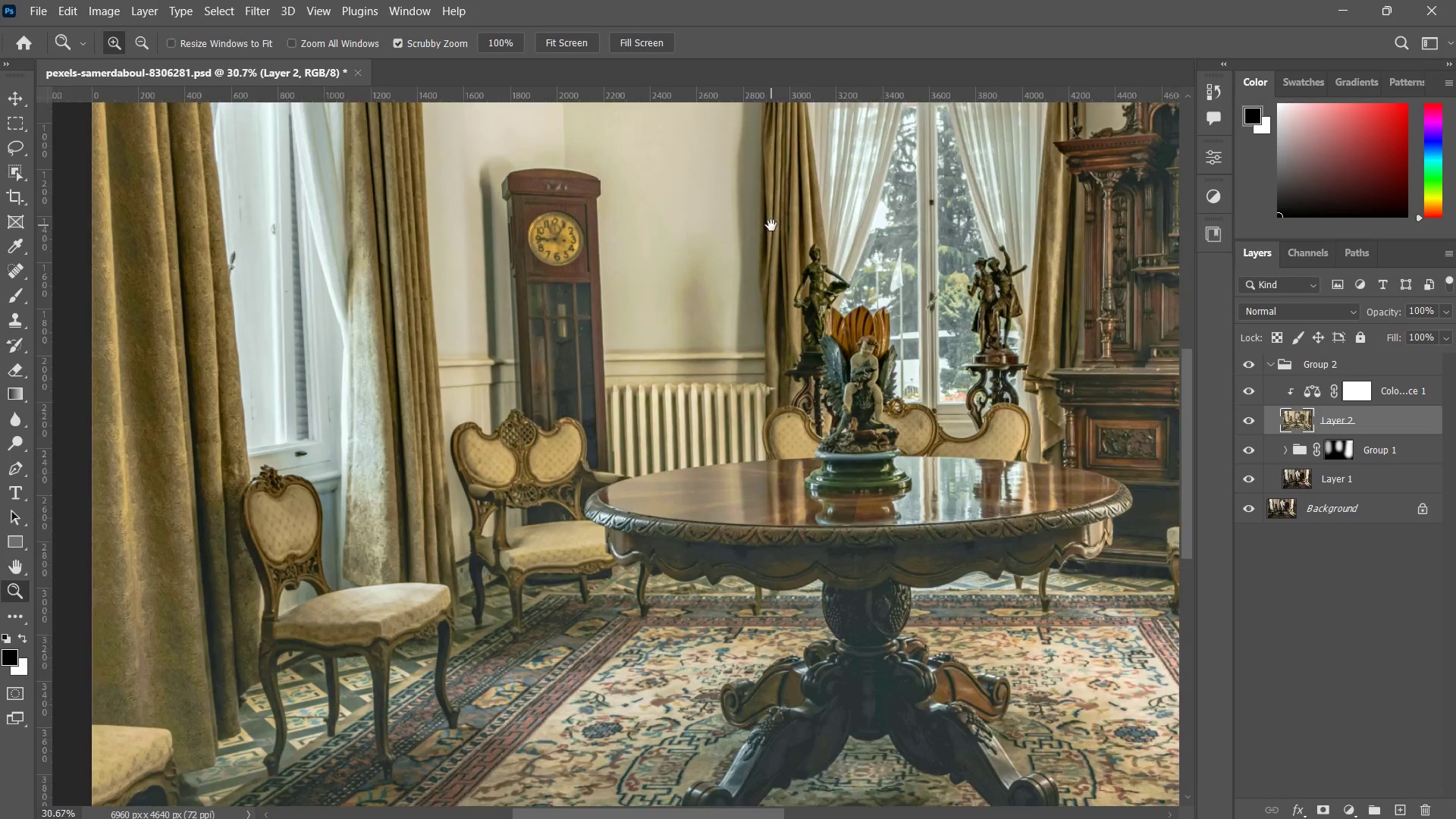 
hold_key(key=Space, duration=0.34)
 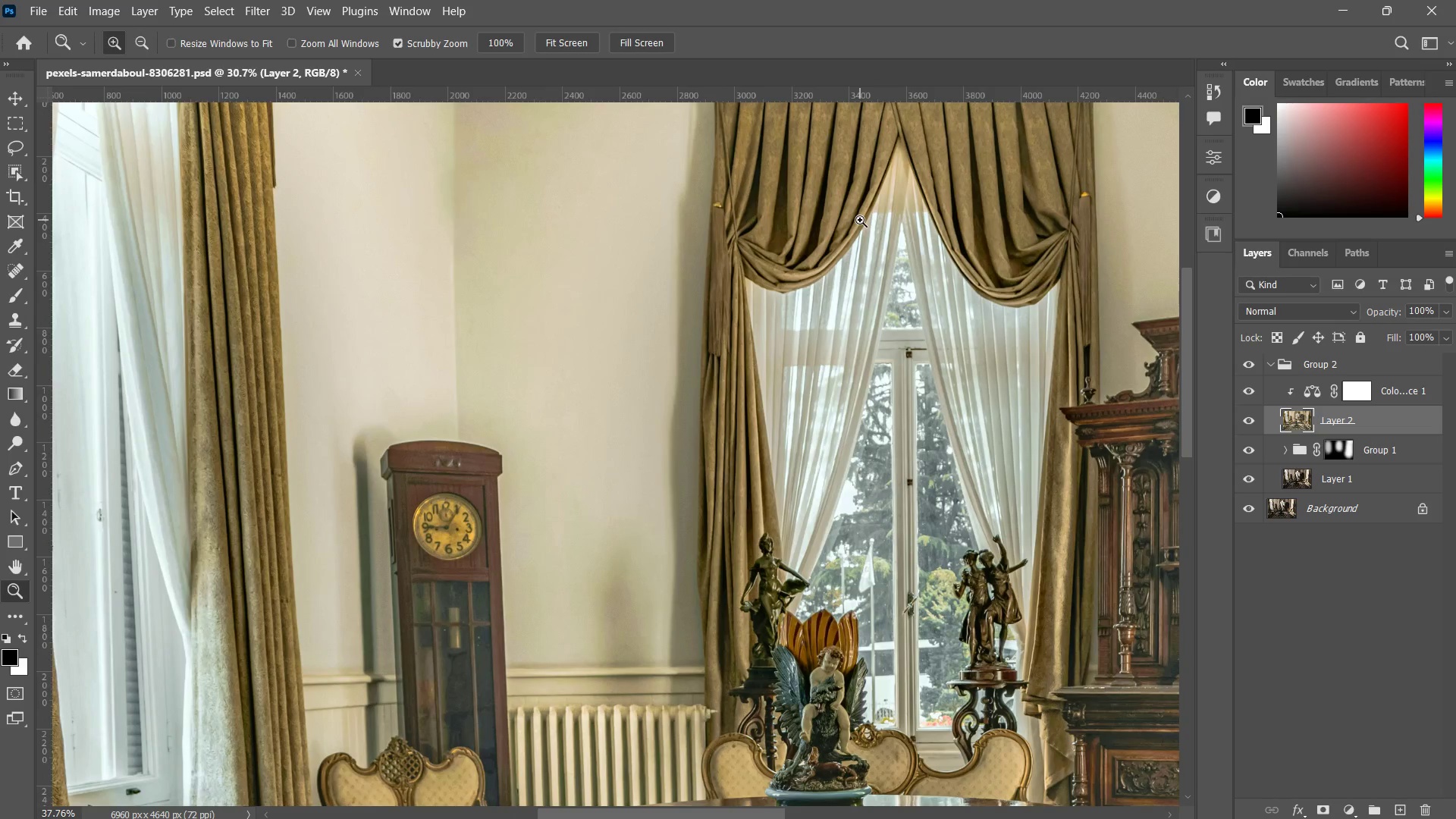 
left_click_drag(start_coordinate=[773, 230], to_coordinate=[745, 377])
 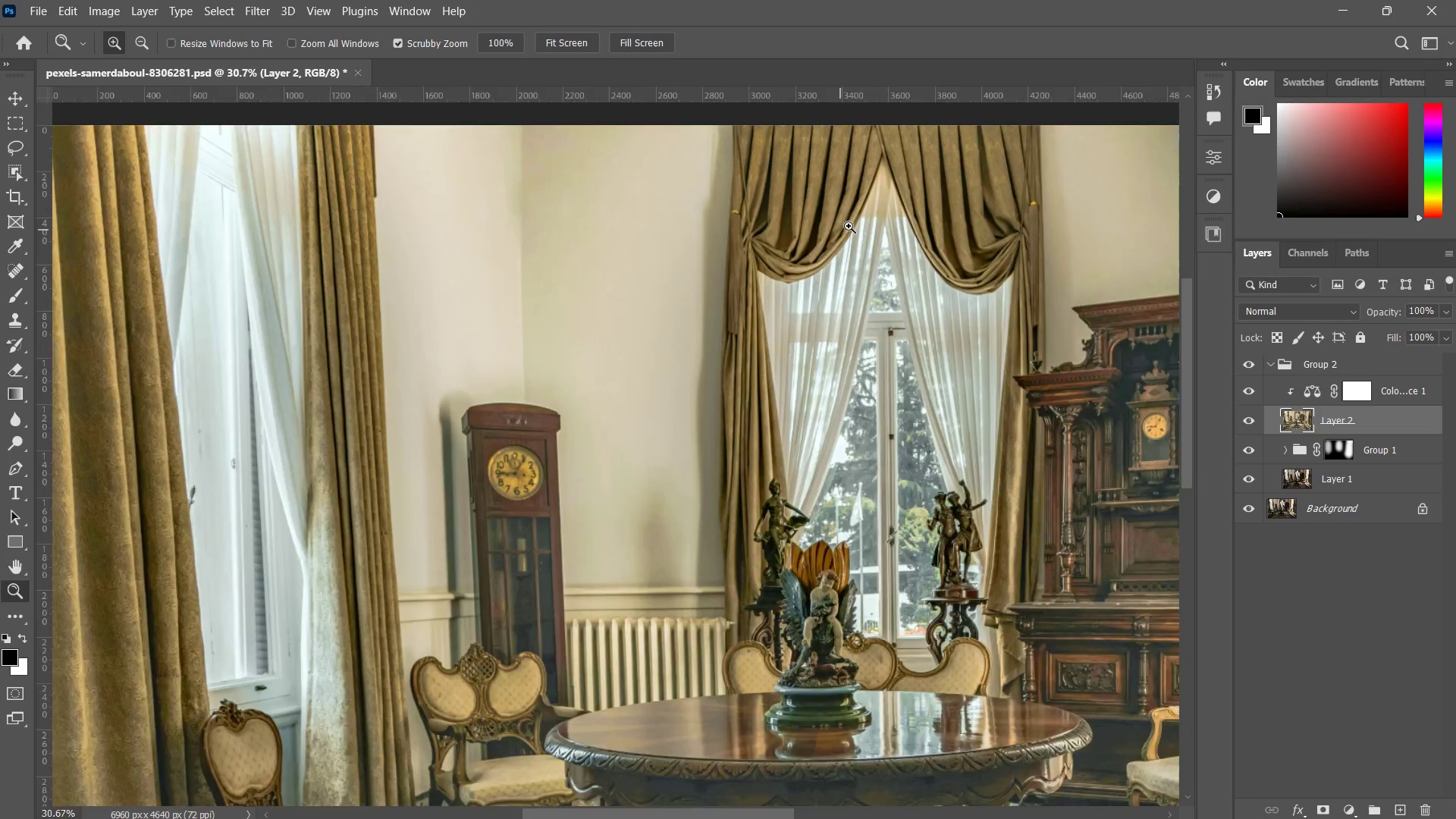 
left_click_drag(start_coordinate=[811, 240], to_coordinate=[860, 220])
 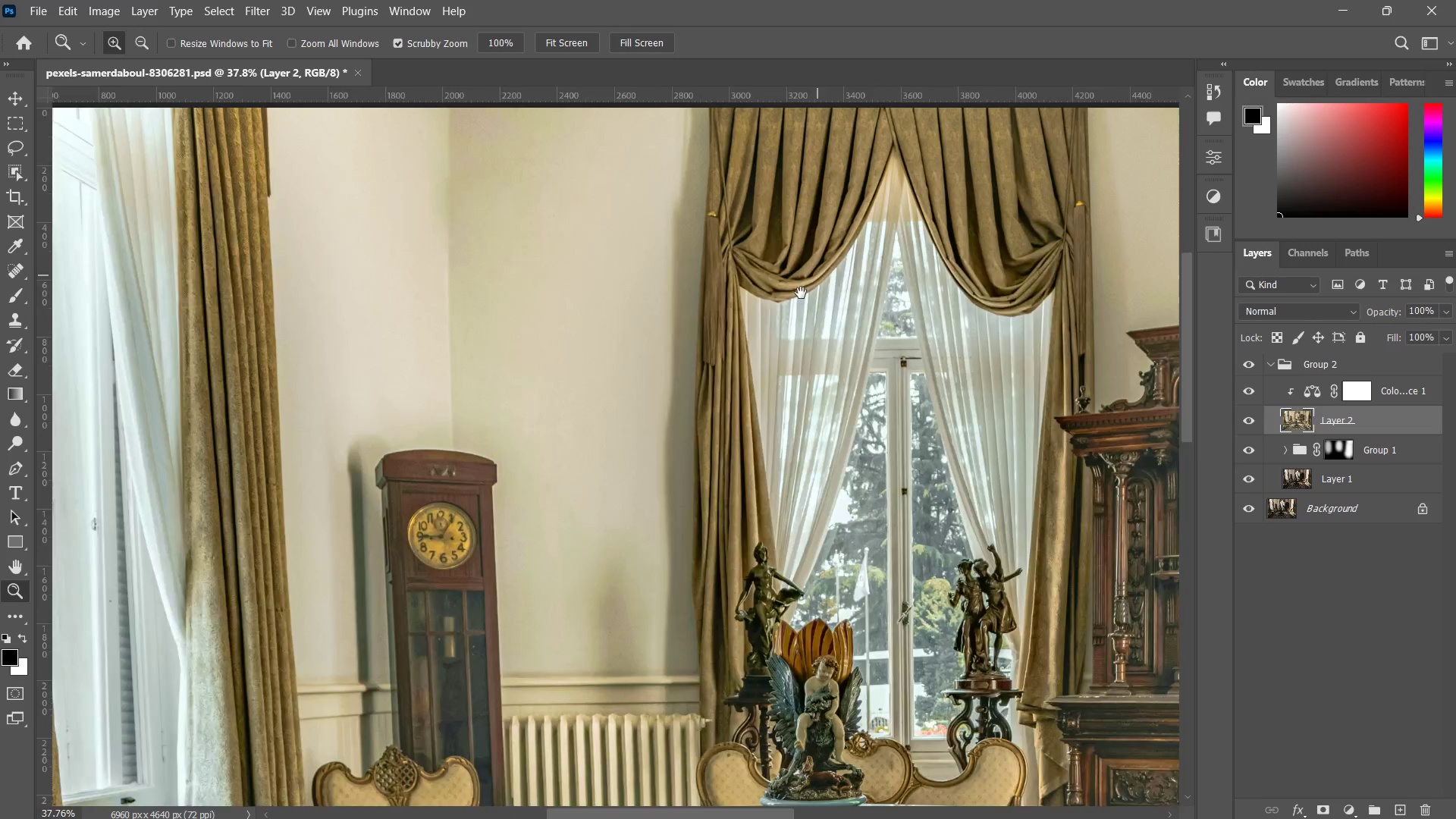 
left_click_drag(start_coordinate=[858, 220], to_coordinate=[785, 310])
 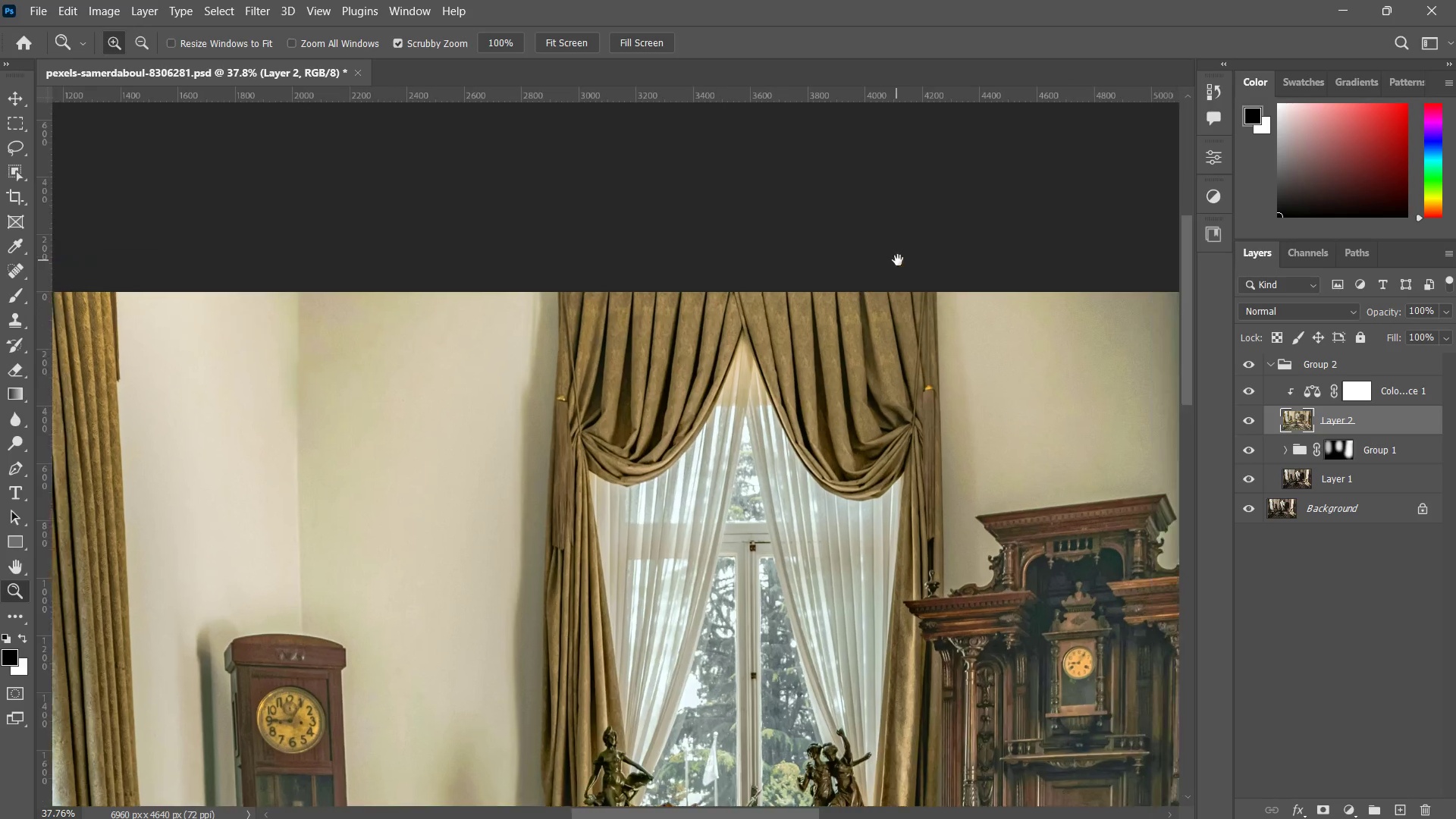 
left_click_drag(start_coordinate=[891, 260], to_coordinate=[951, 231])
 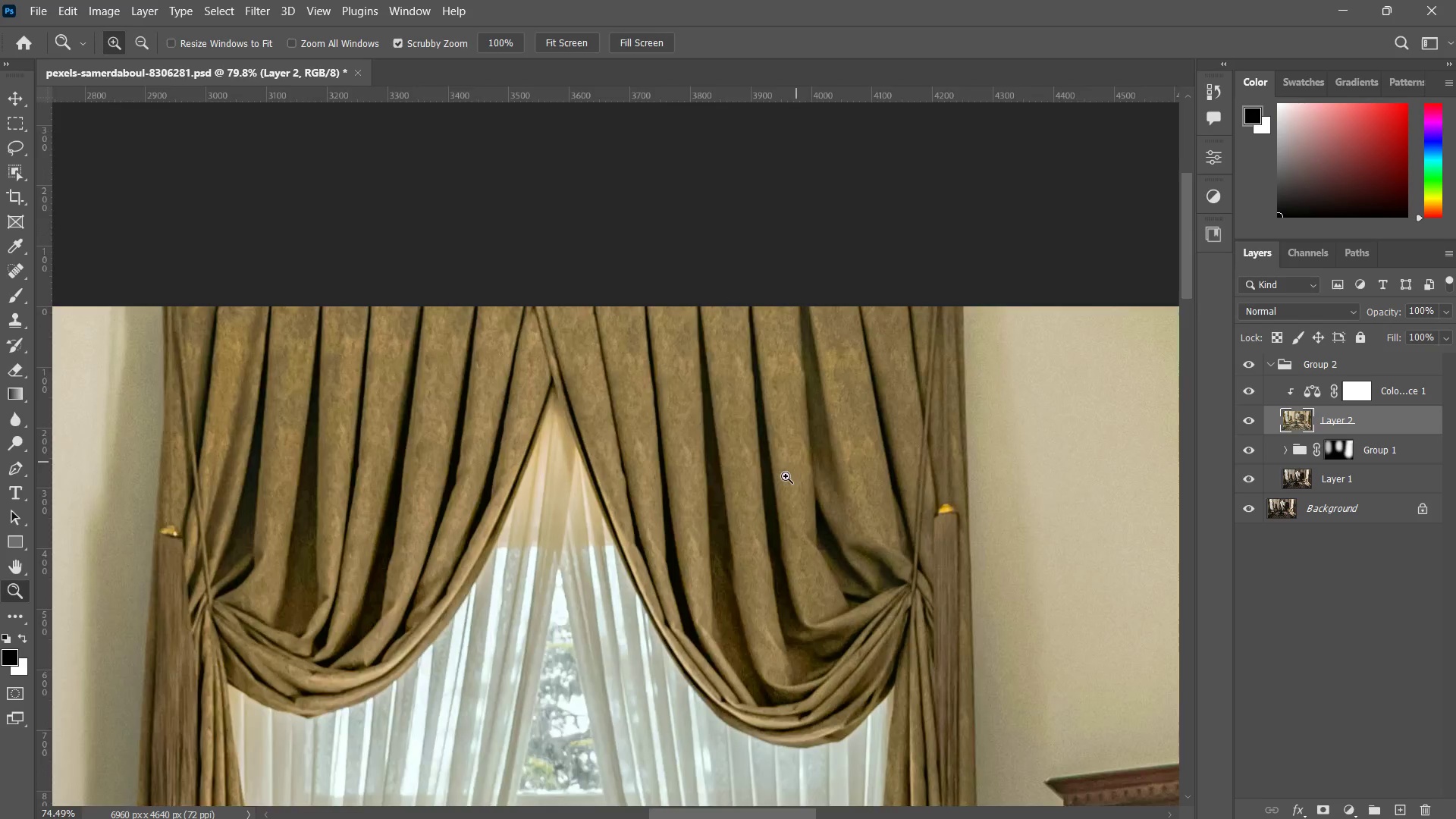 
left_click_drag(start_coordinate=[804, 449], to_coordinate=[785, 479])
 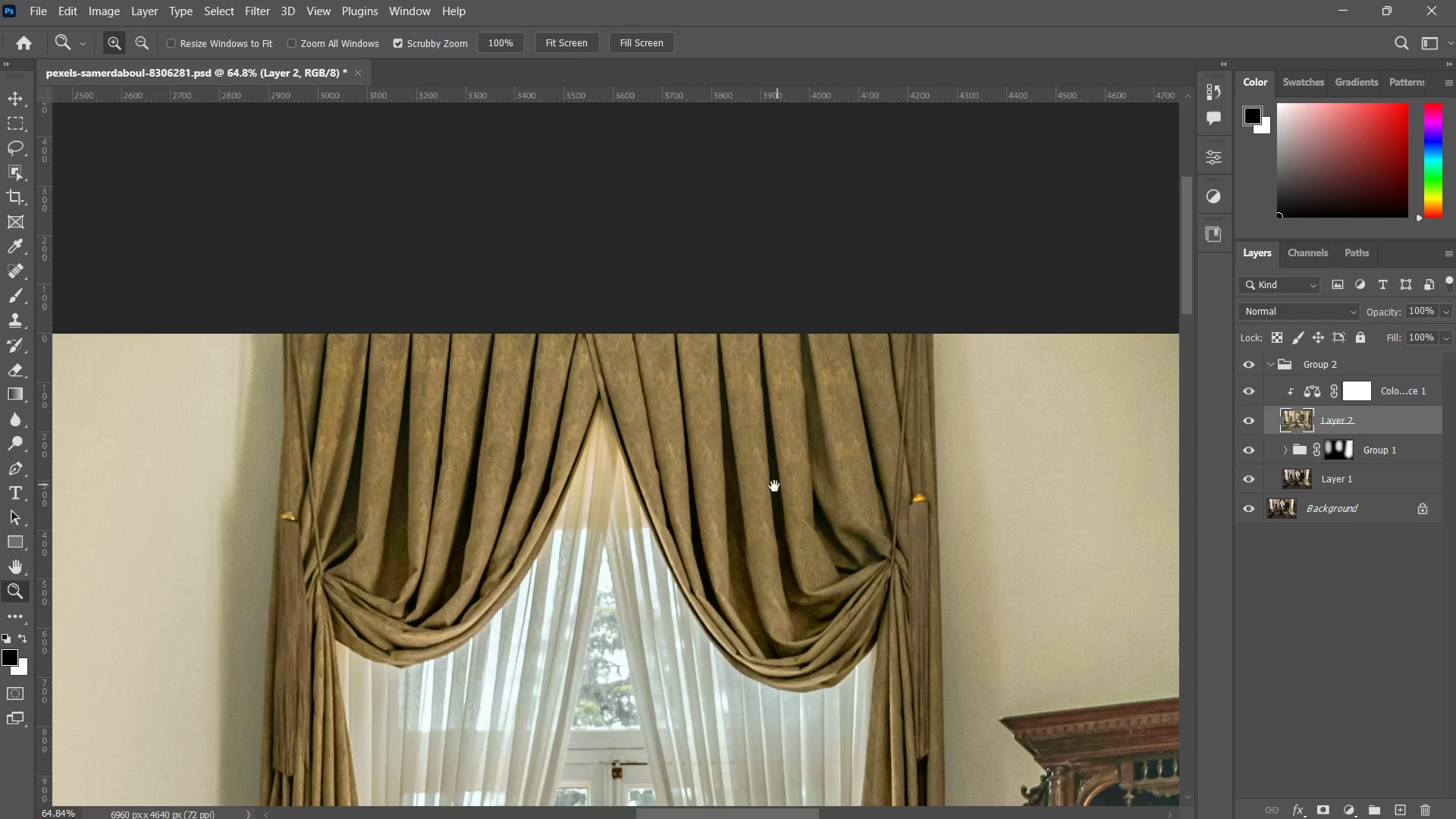 
hold_key(key=Space, duration=1.52)
 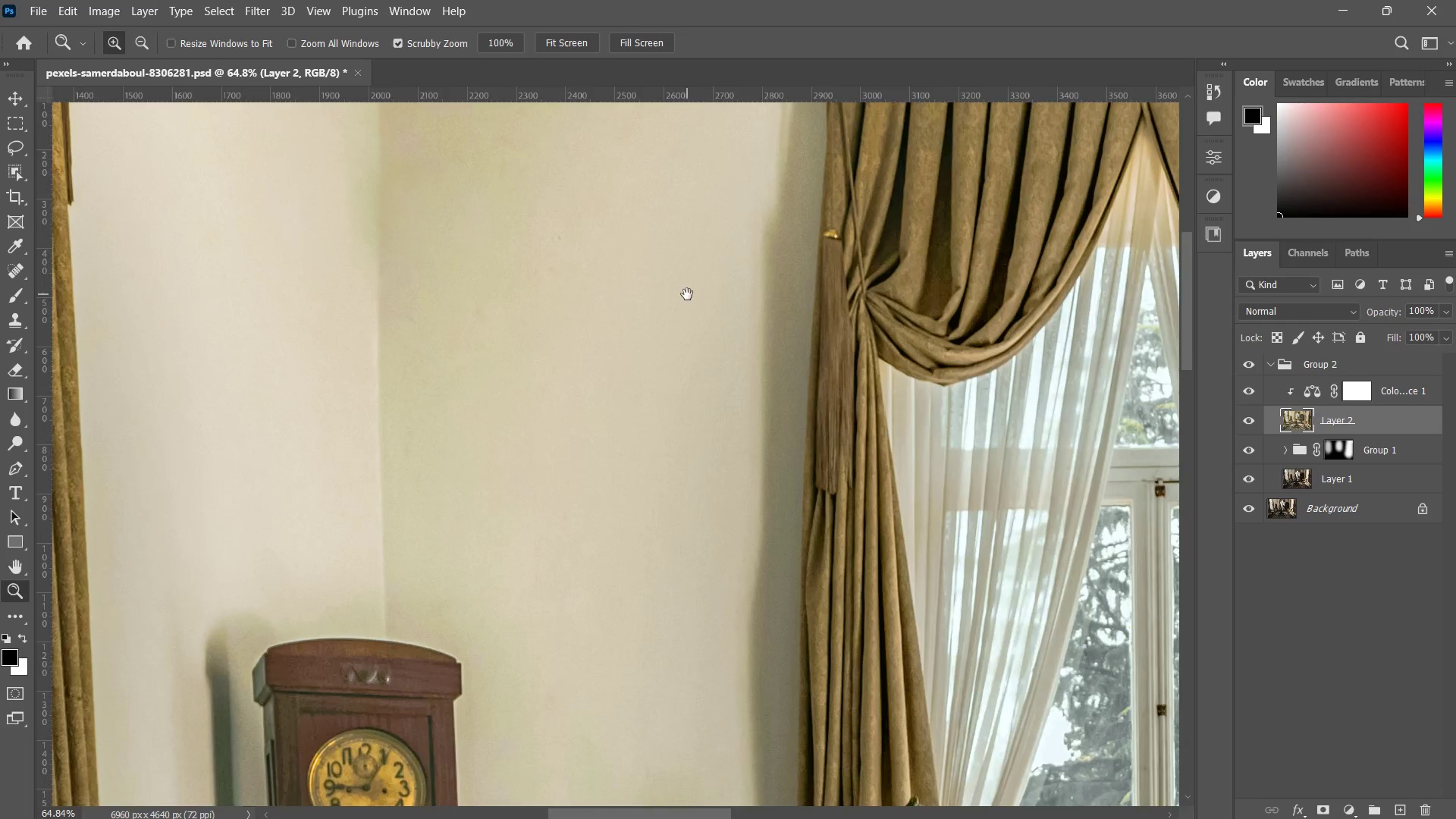 
left_click_drag(start_coordinate=[627, 583], to_coordinate=[727, 522])
 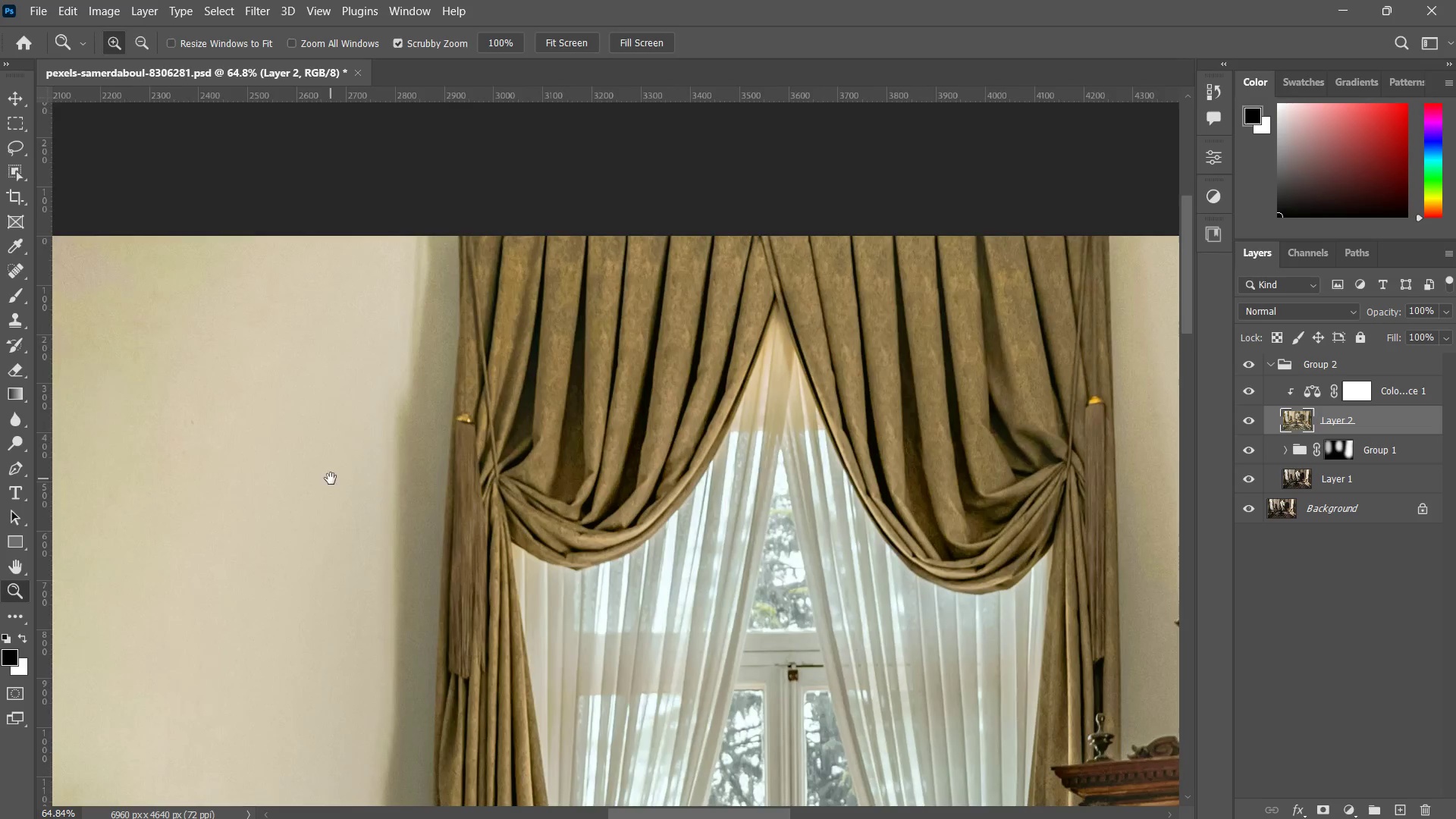 
left_click_drag(start_coordinate=[333, 472], to_coordinate=[695, 280])
 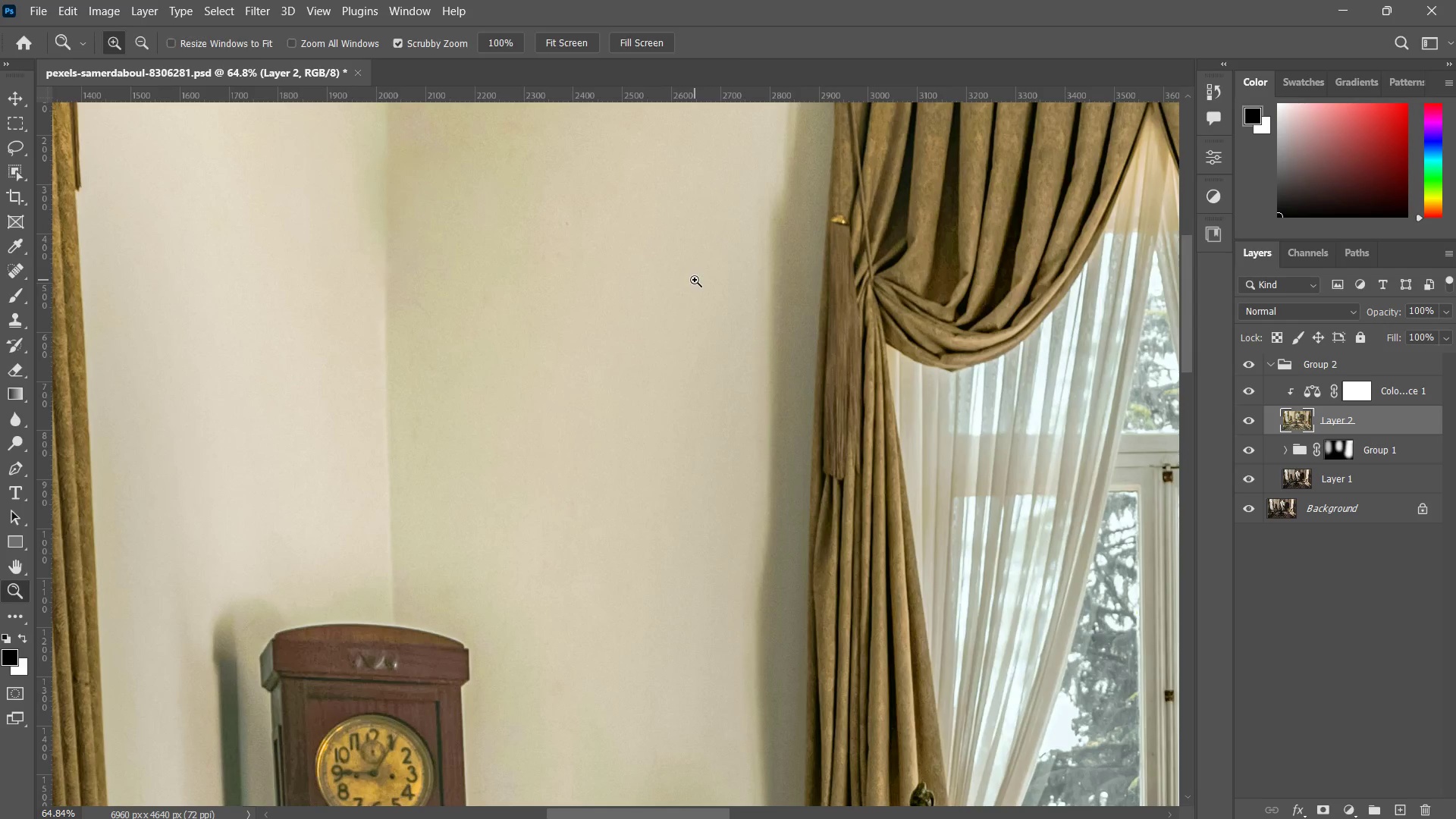 
hold_key(key=Space, duration=1.23)
 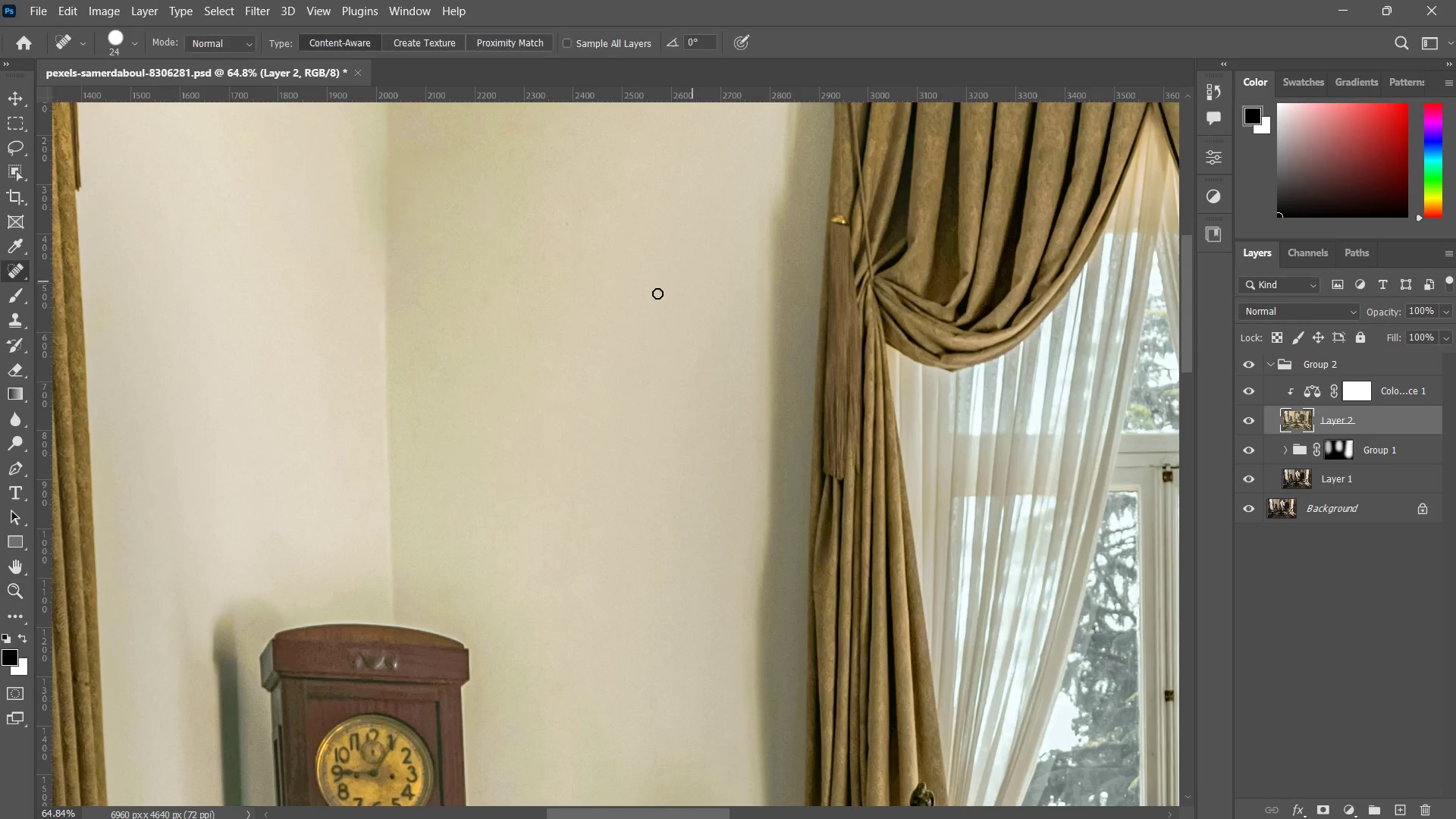 
key(J)
 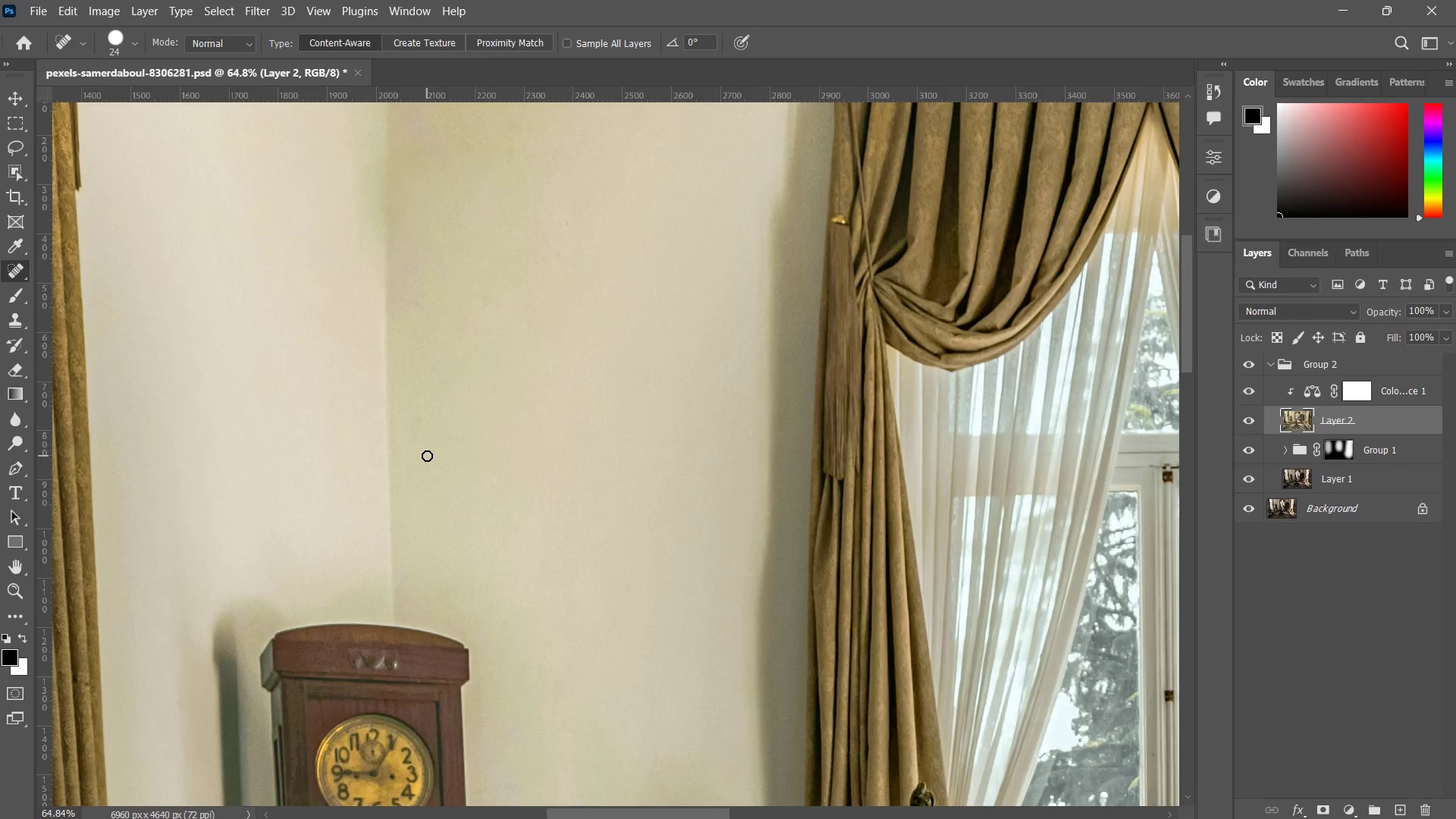 
left_click_drag(start_coordinate=[421, 445], to_coordinate=[429, 482])
 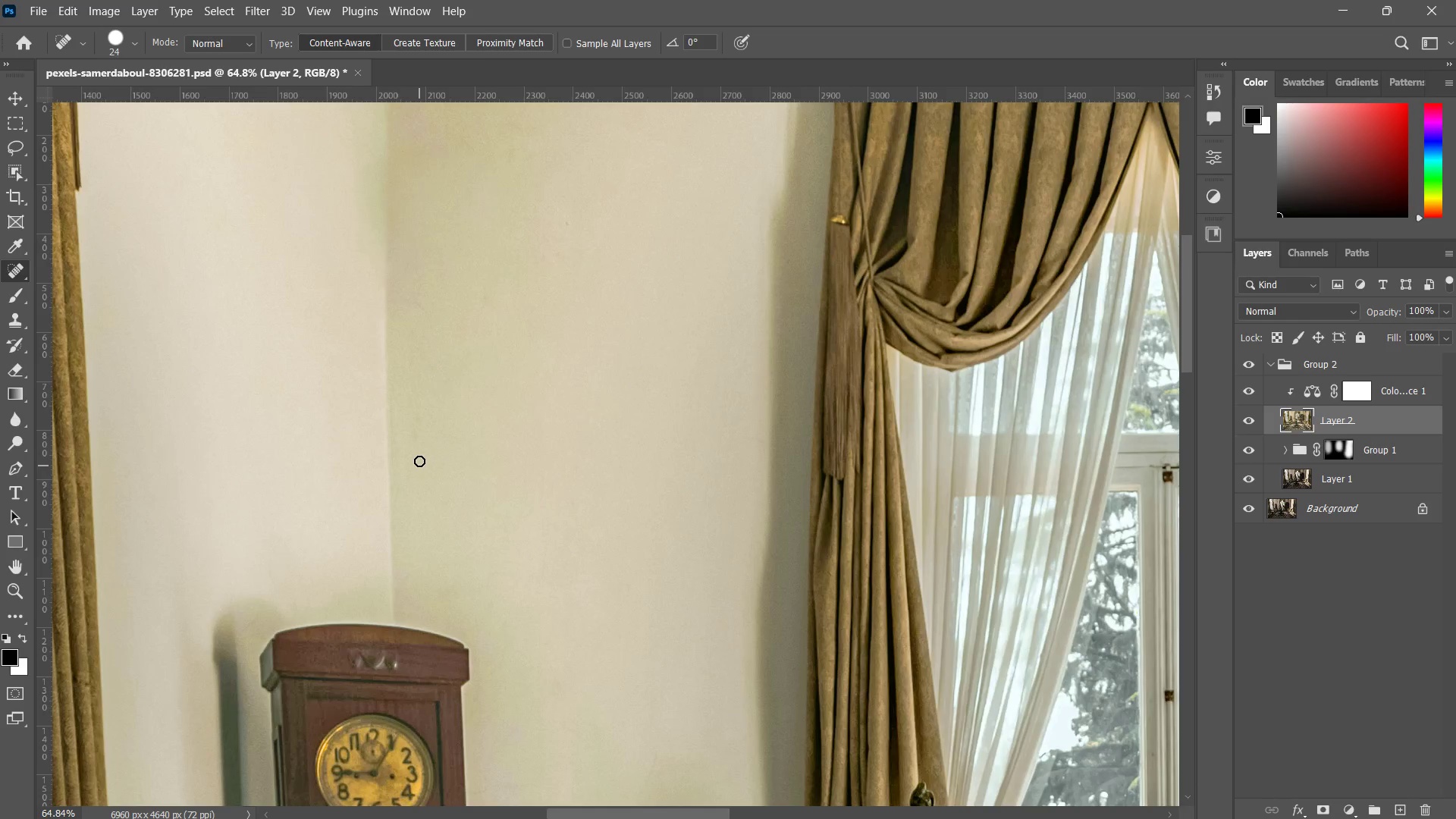 
left_click_drag(start_coordinate=[419, 453], to_coordinate=[438, 485])
 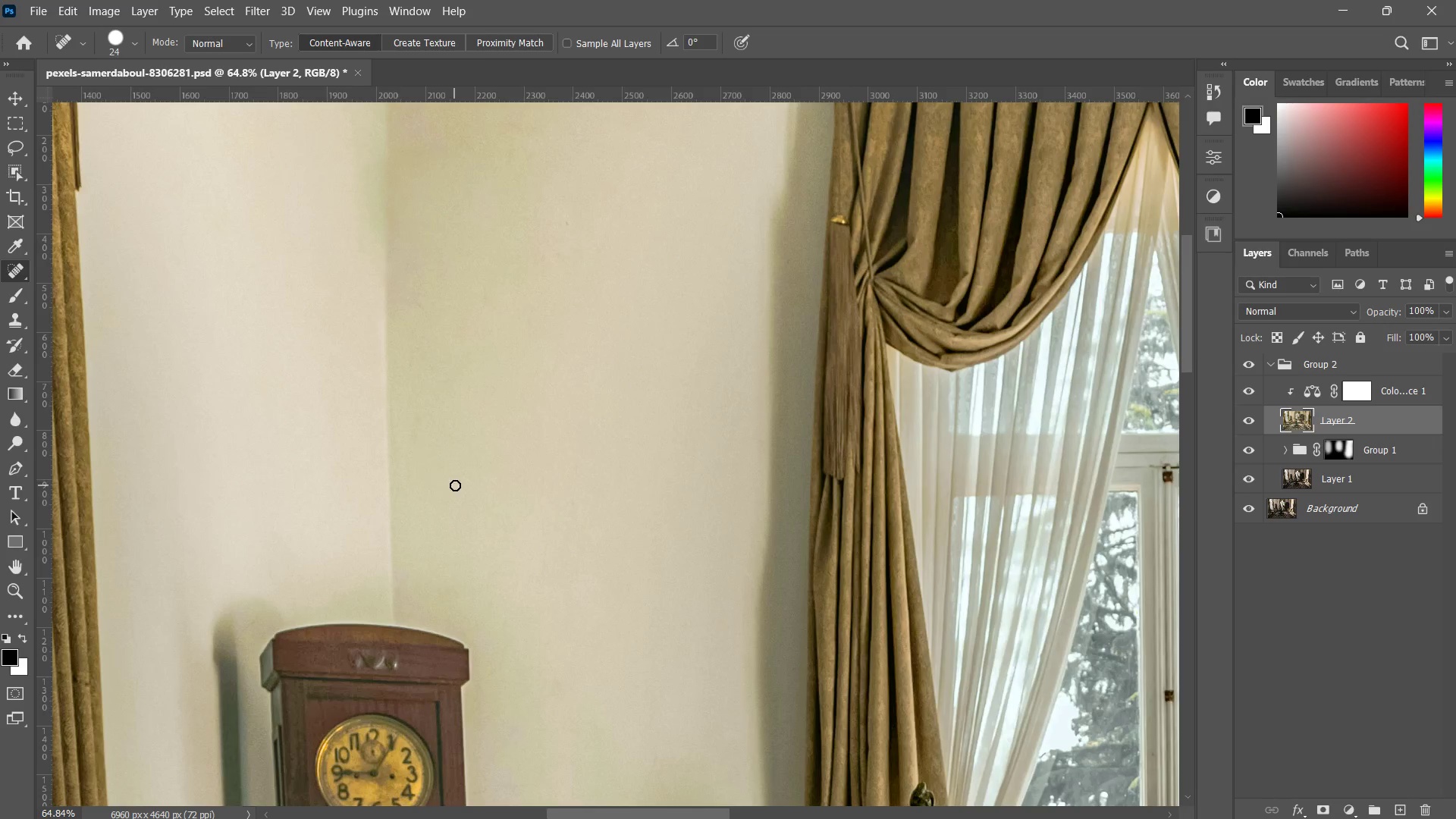 
hold_key(key=Space, duration=0.41)
 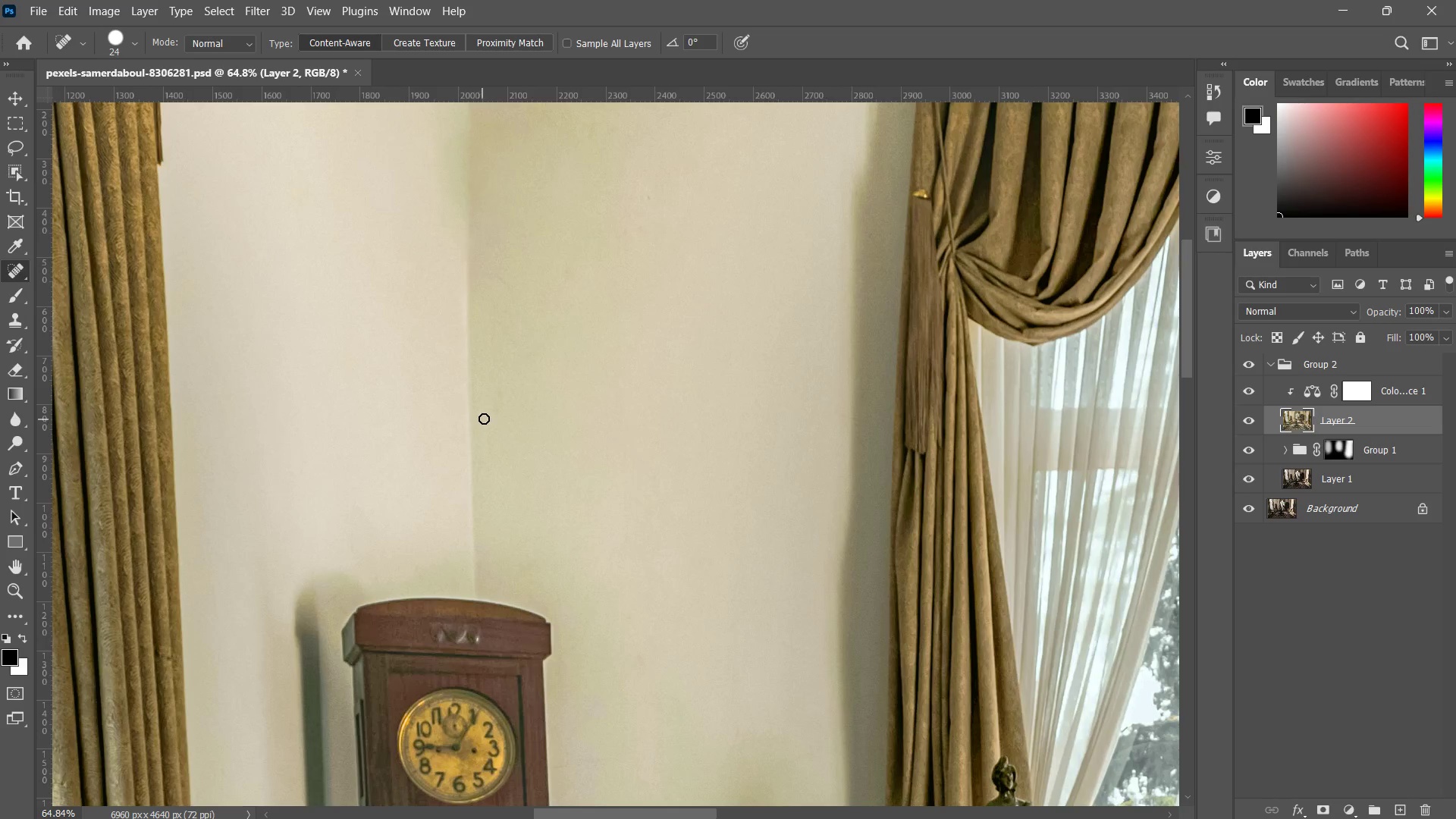 
left_click_drag(start_coordinate=[487, 474], to_coordinate=[569, 448])
 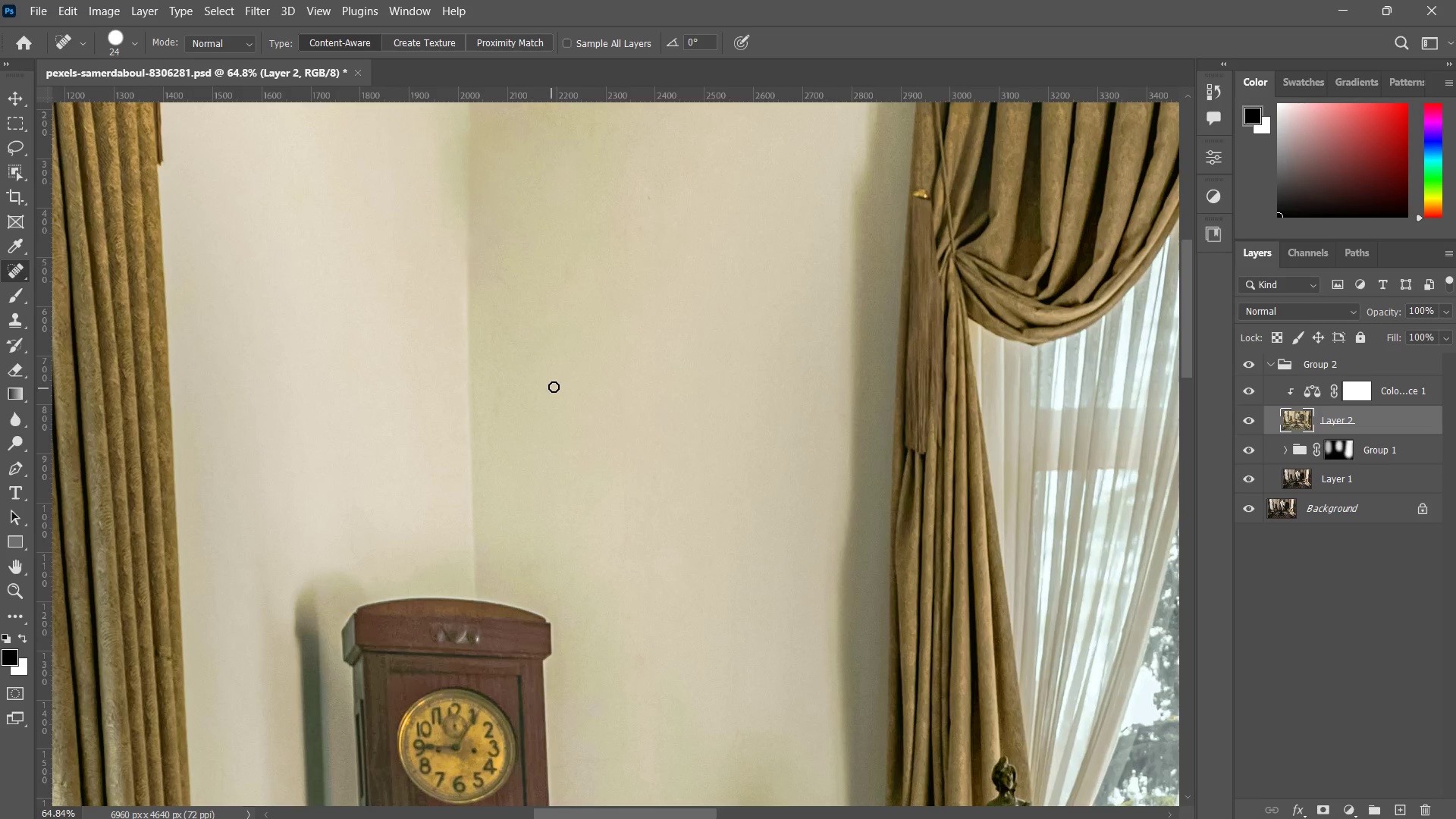 
left_click_drag(start_coordinate=[574, 368], to_coordinate=[623, 346])
 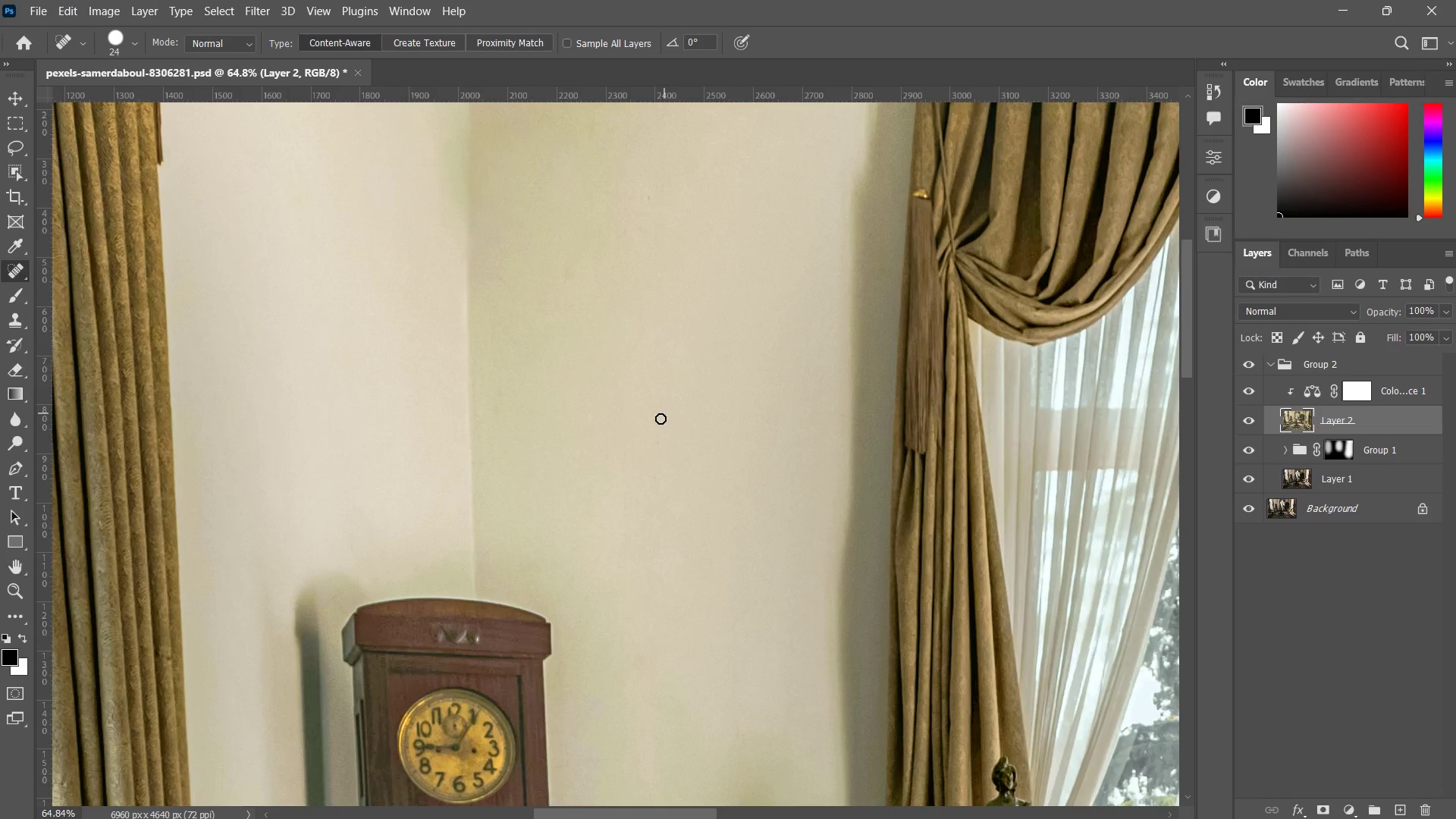 
hold_key(key=Space, duration=0.64)
 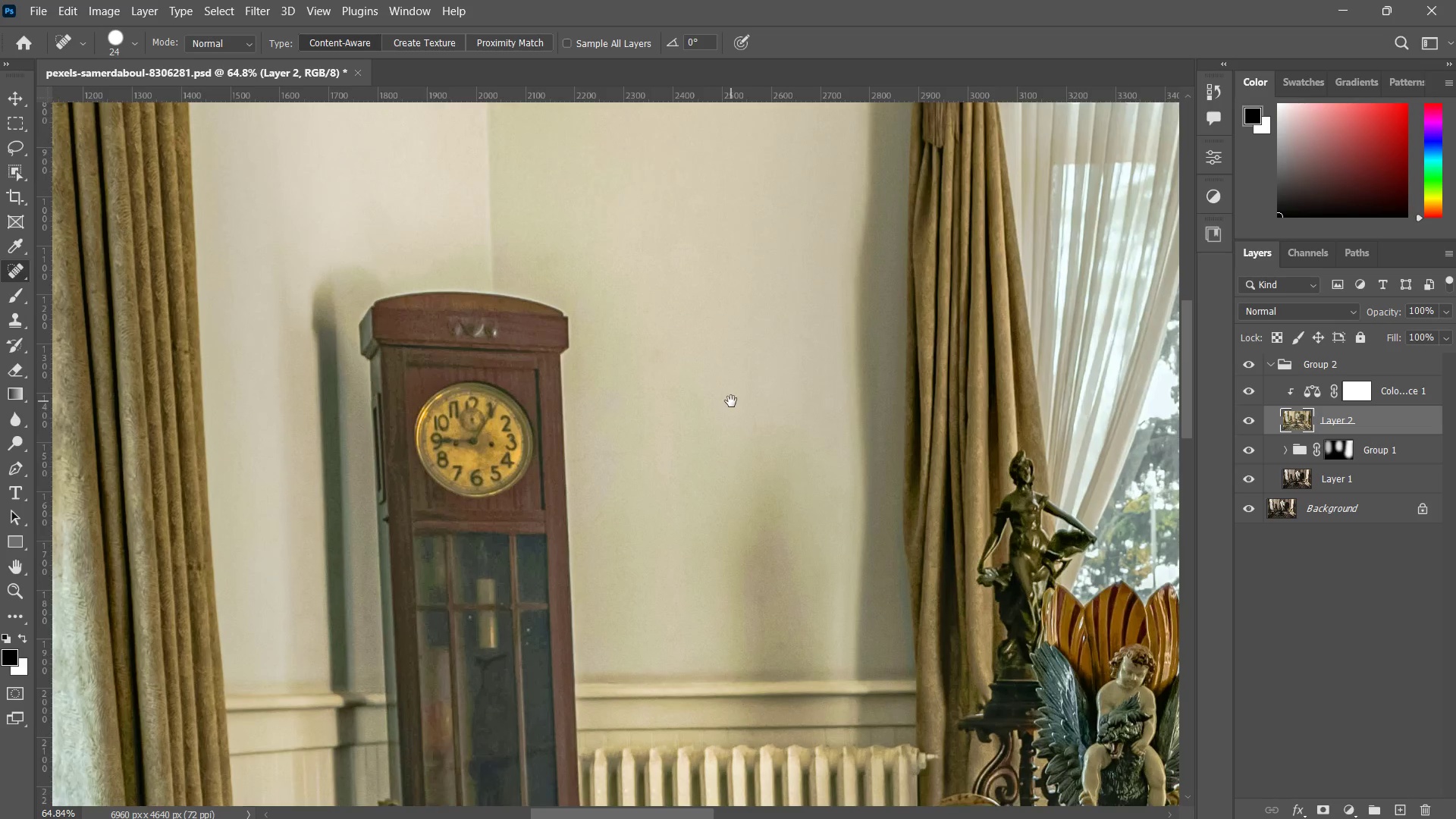 
left_click_drag(start_coordinate=[634, 460], to_coordinate=[653, 284])
 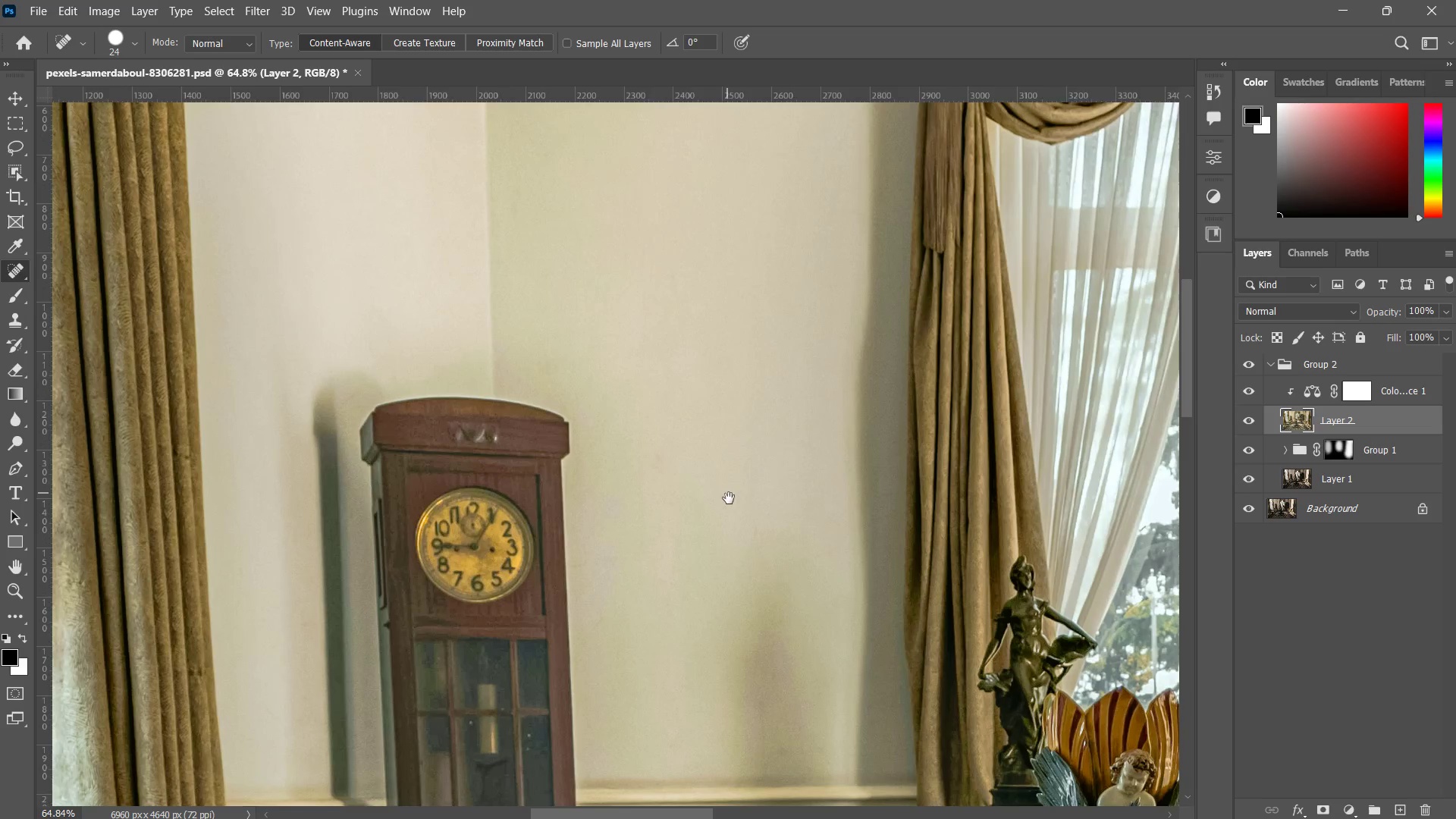 
hold_key(key=Space, duration=0.61)
 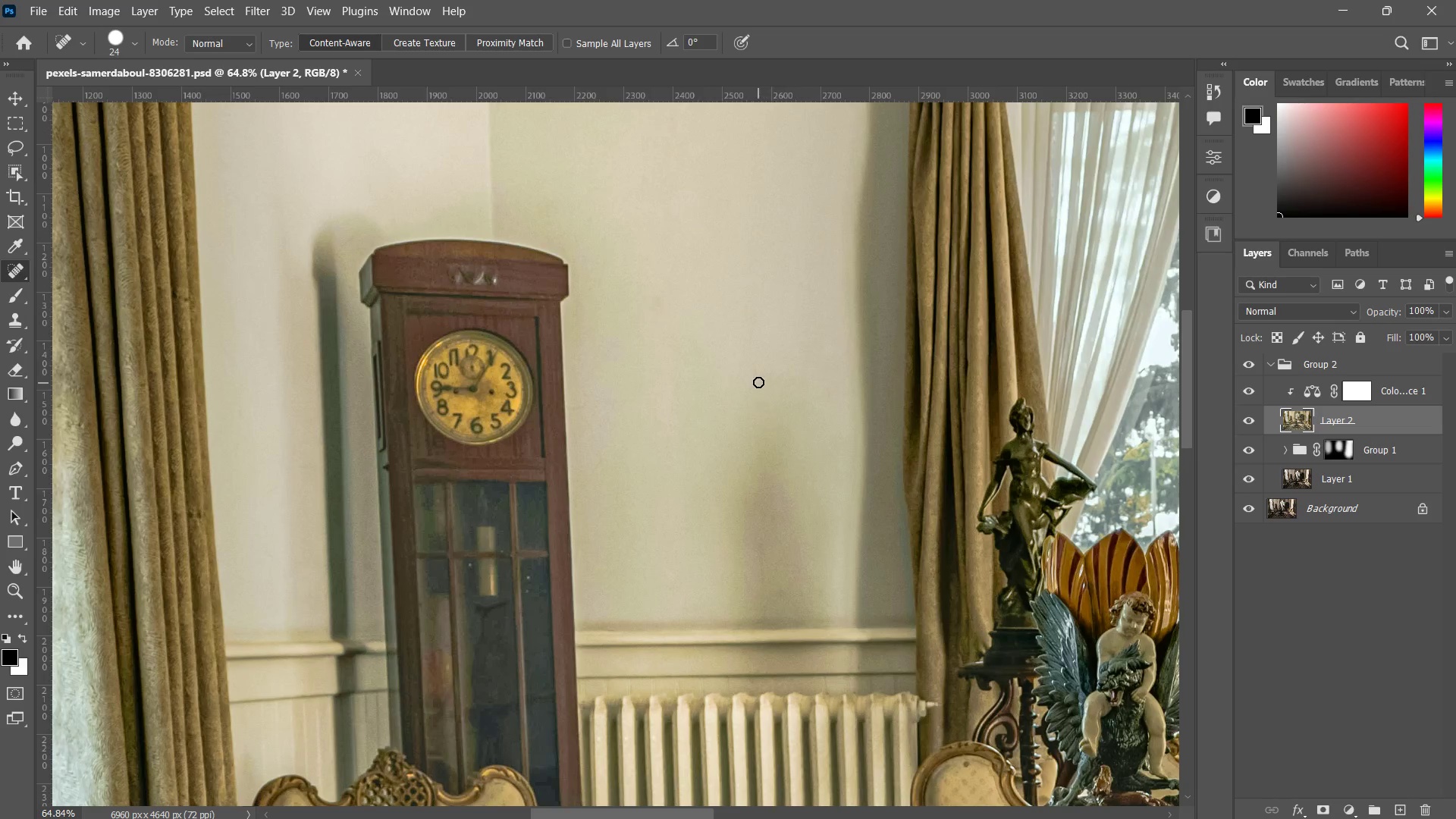 
left_click_drag(start_coordinate=[731, 499], to_coordinate=[731, 401])
 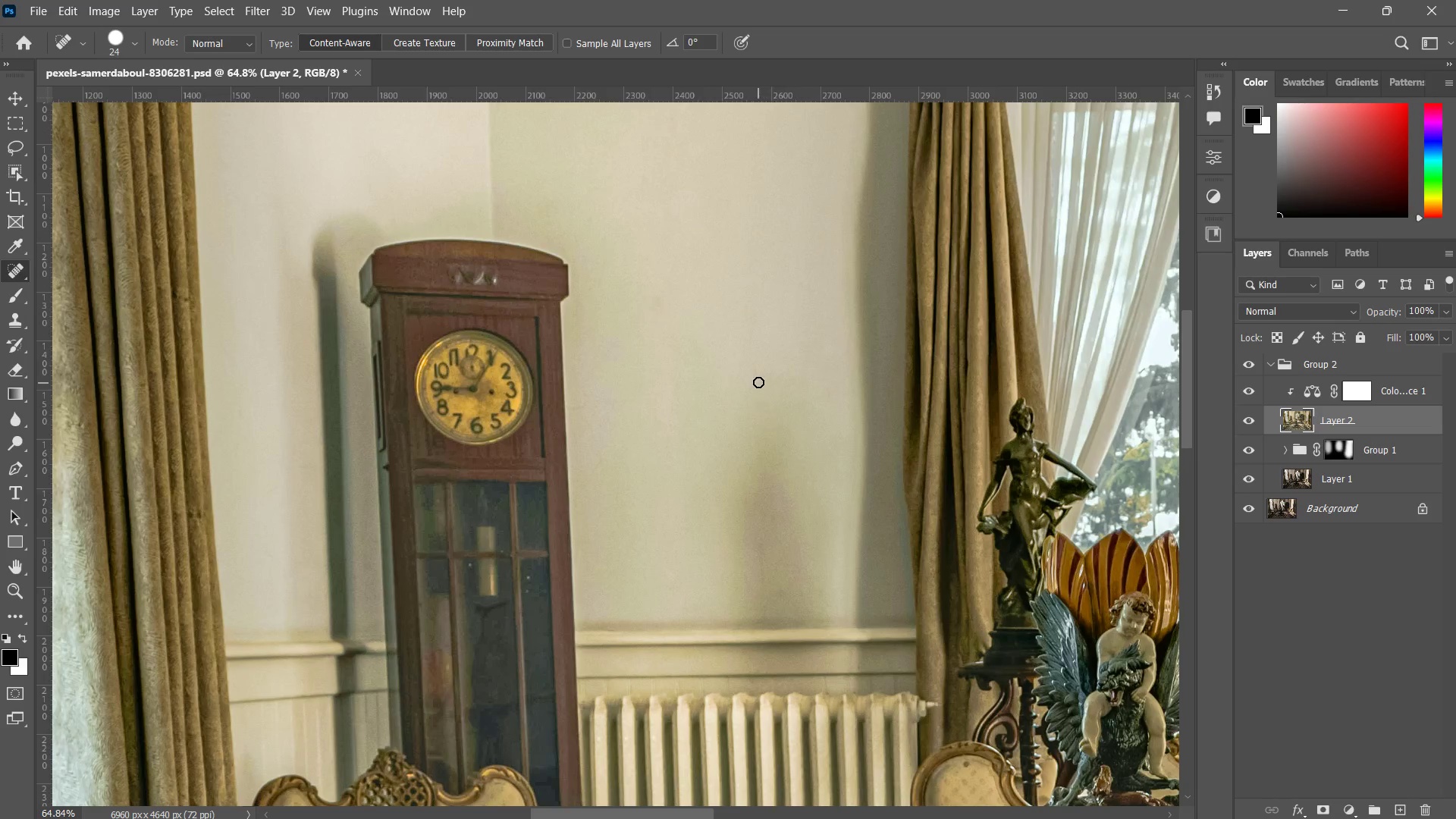 
left_click_drag(start_coordinate=[755, 378], to_coordinate=[714, 423])
 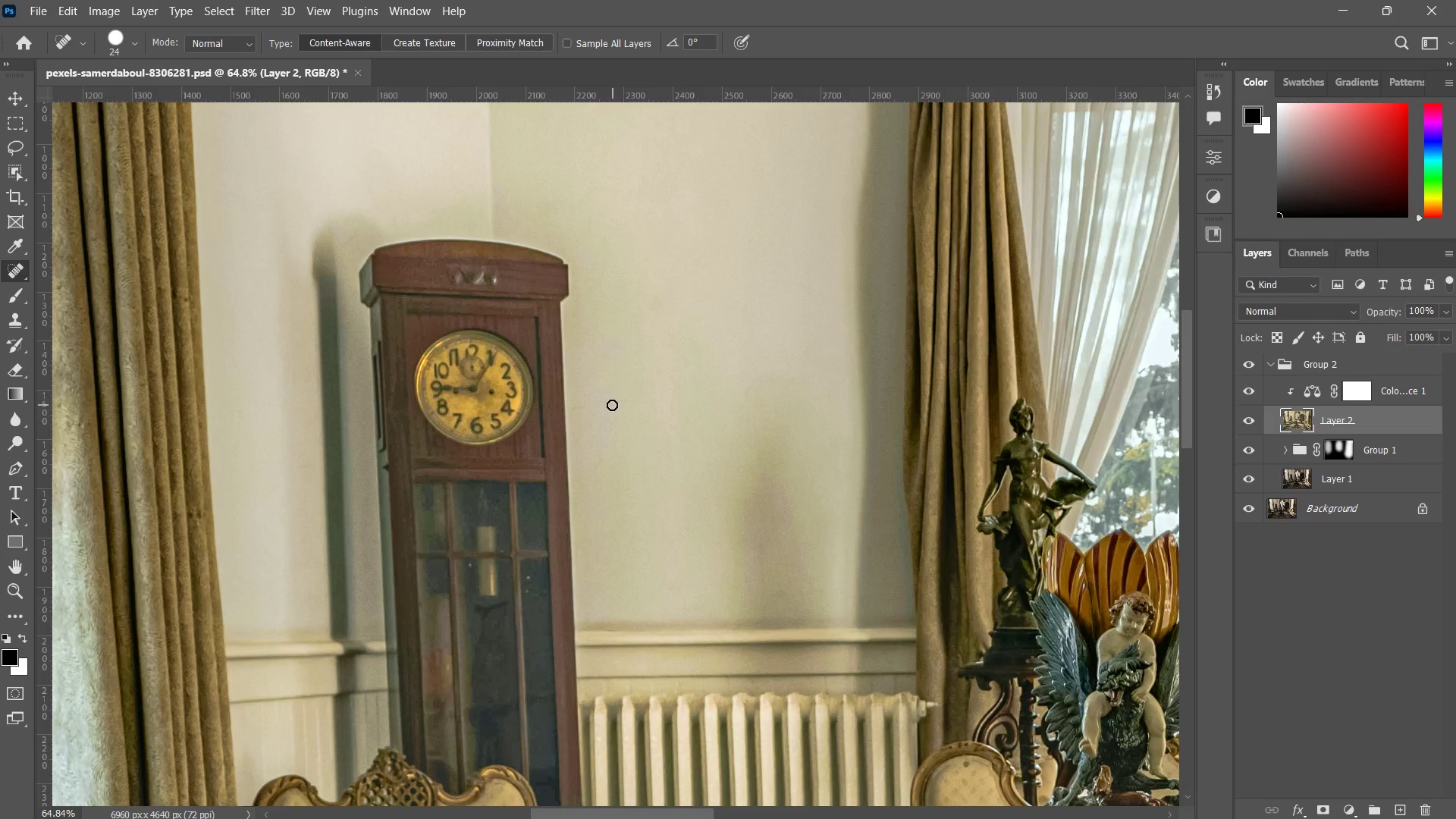 
left_click_drag(start_coordinate=[612, 405], to_coordinate=[580, 409])
 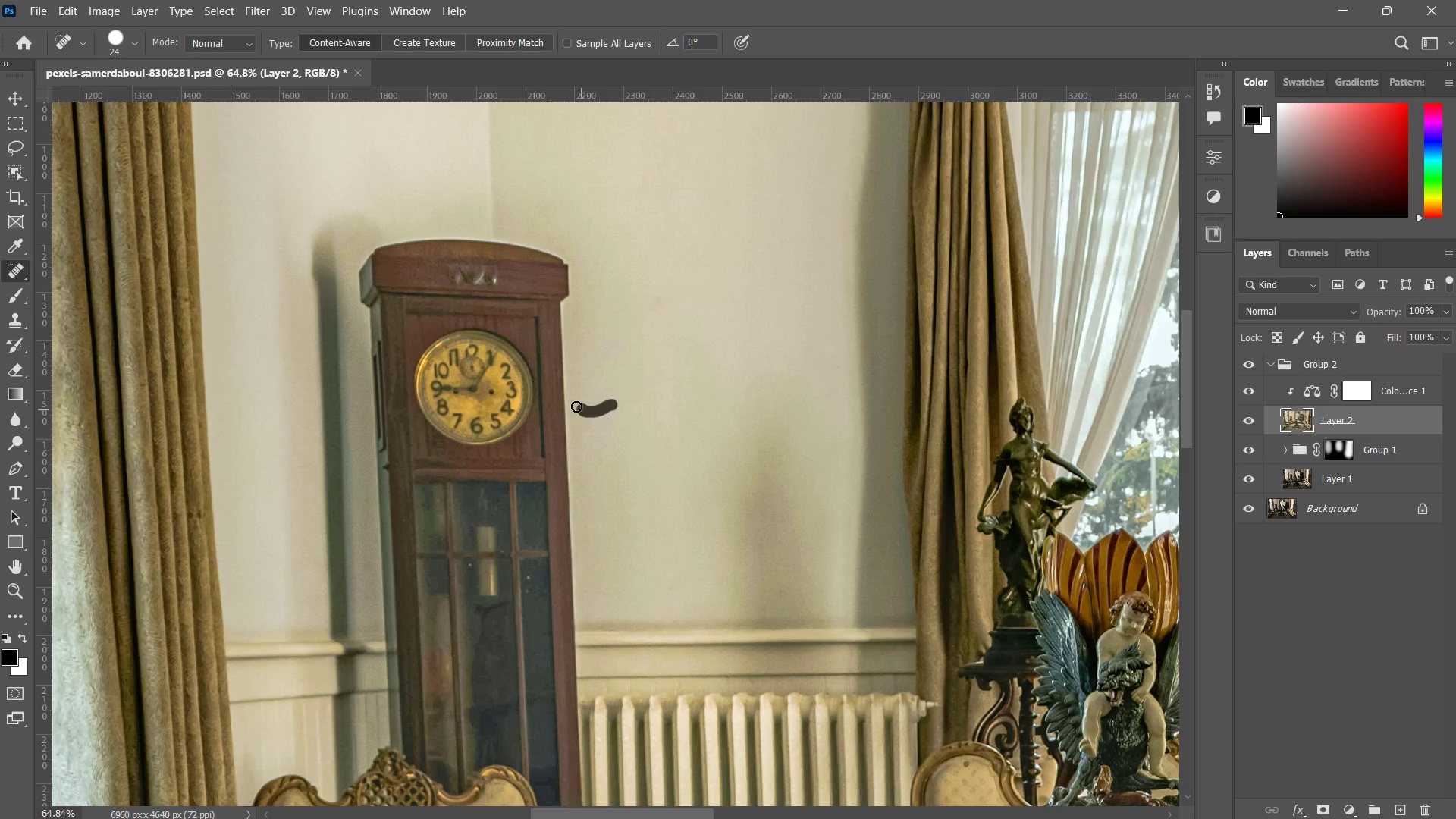 
left_click_drag(start_coordinate=[576, 406], to_coordinate=[604, 402])
 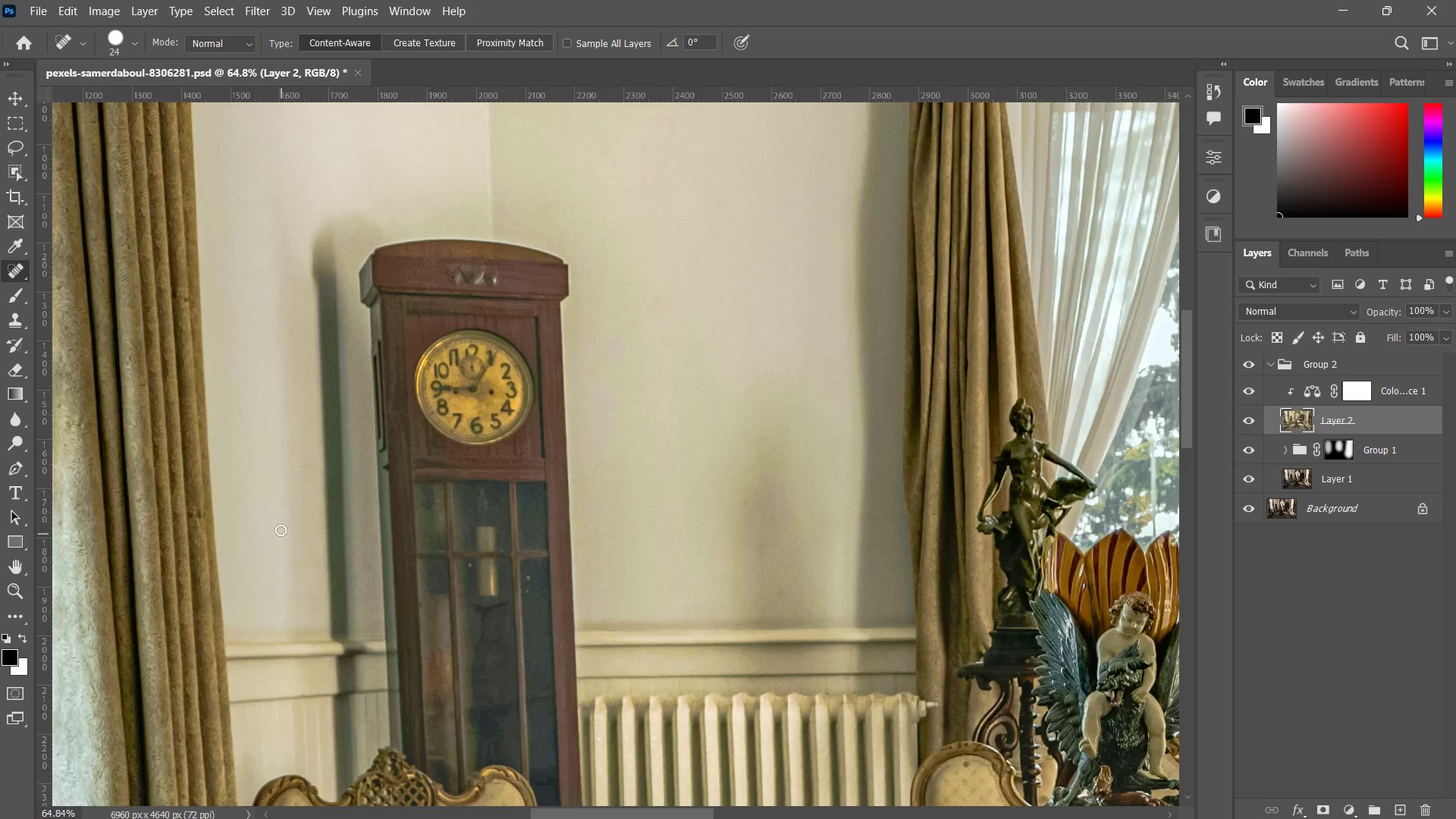 
hold_key(key=Space, duration=1.52)
 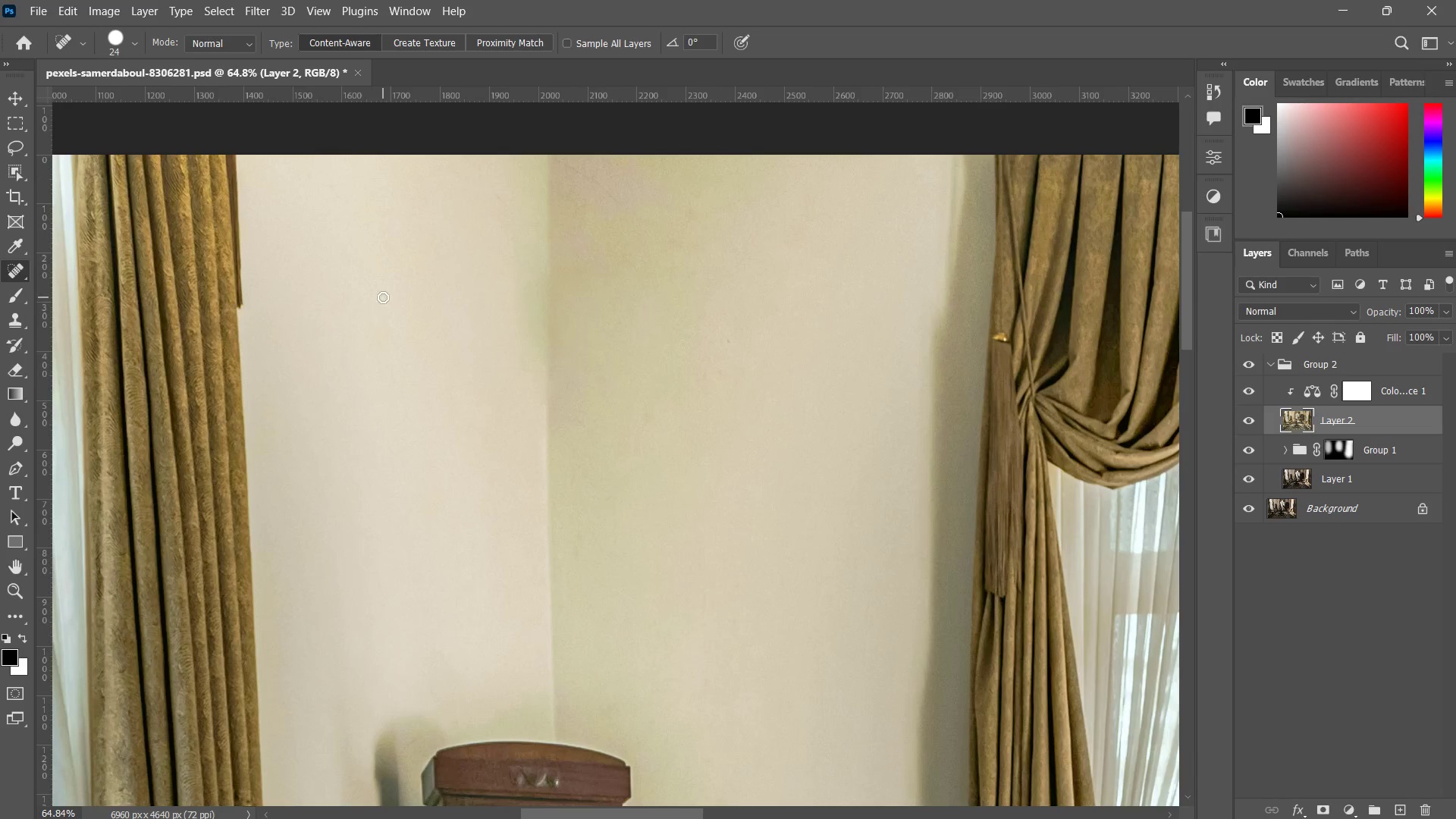 
left_click_drag(start_coordinate=[307, 331], to_coordinate=[316, 543])
 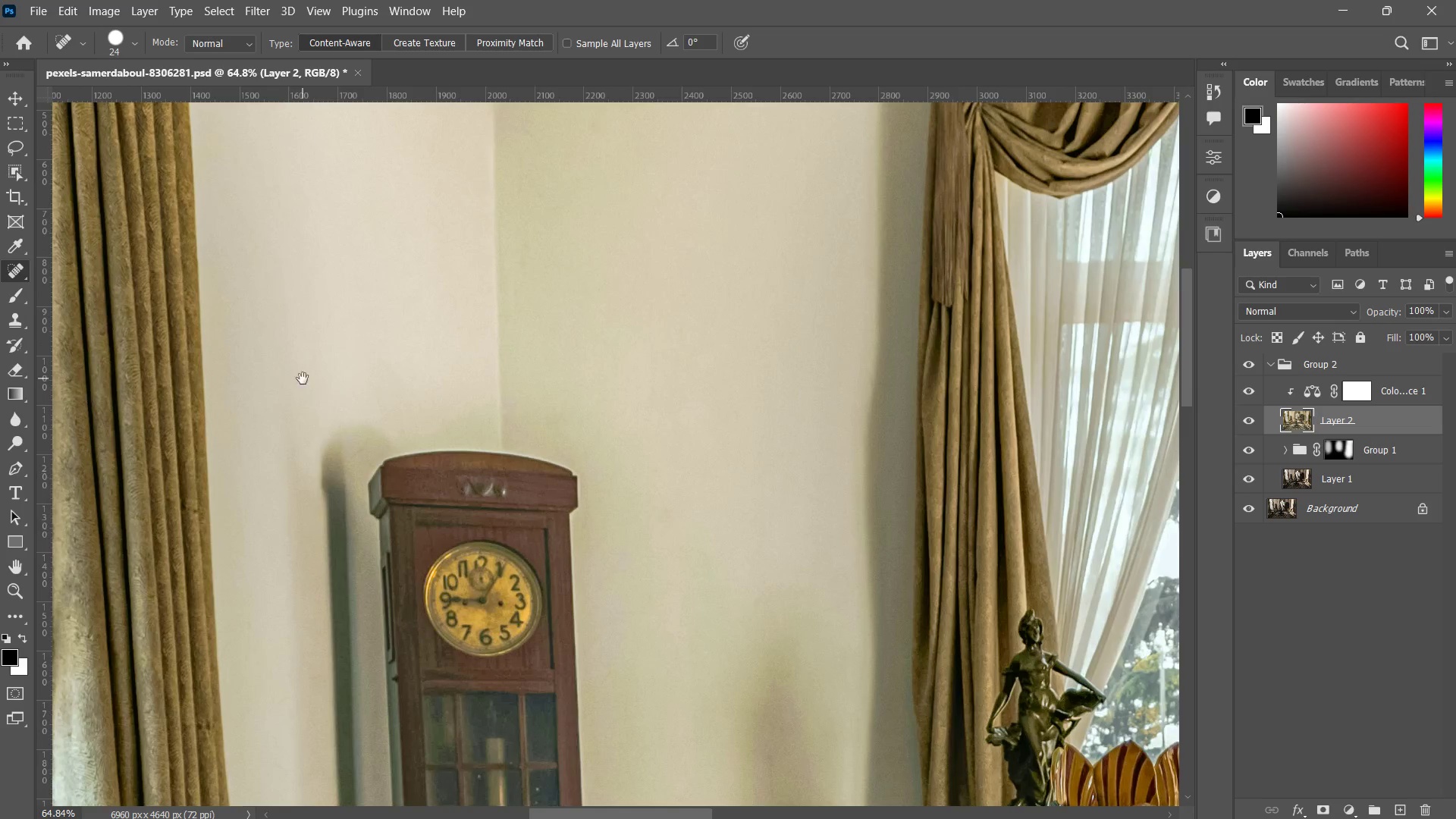 
left_click_drag(start_coordinate=[303, 378], to_coordinate=[356, 669])
 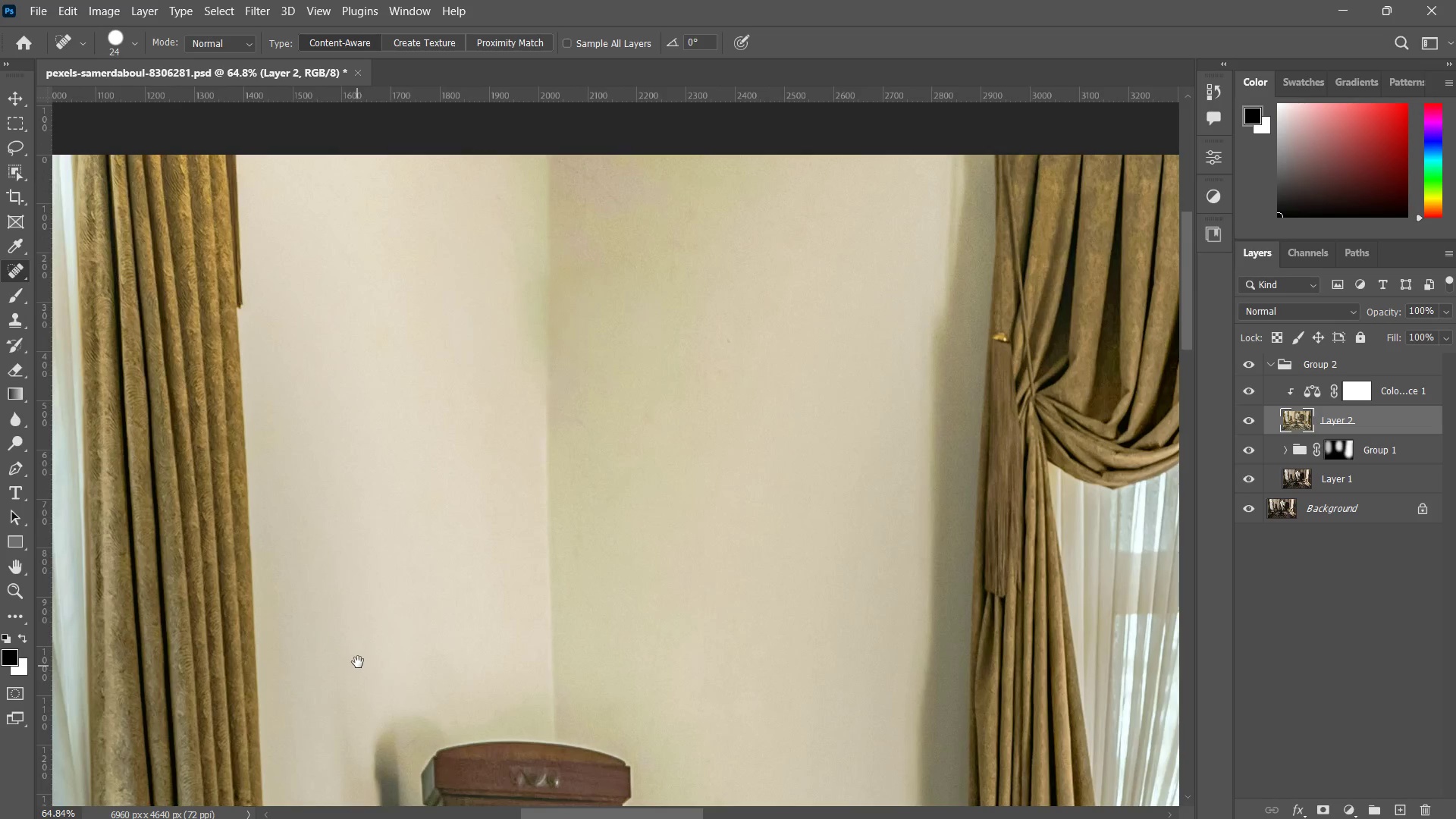 
key(Space)
 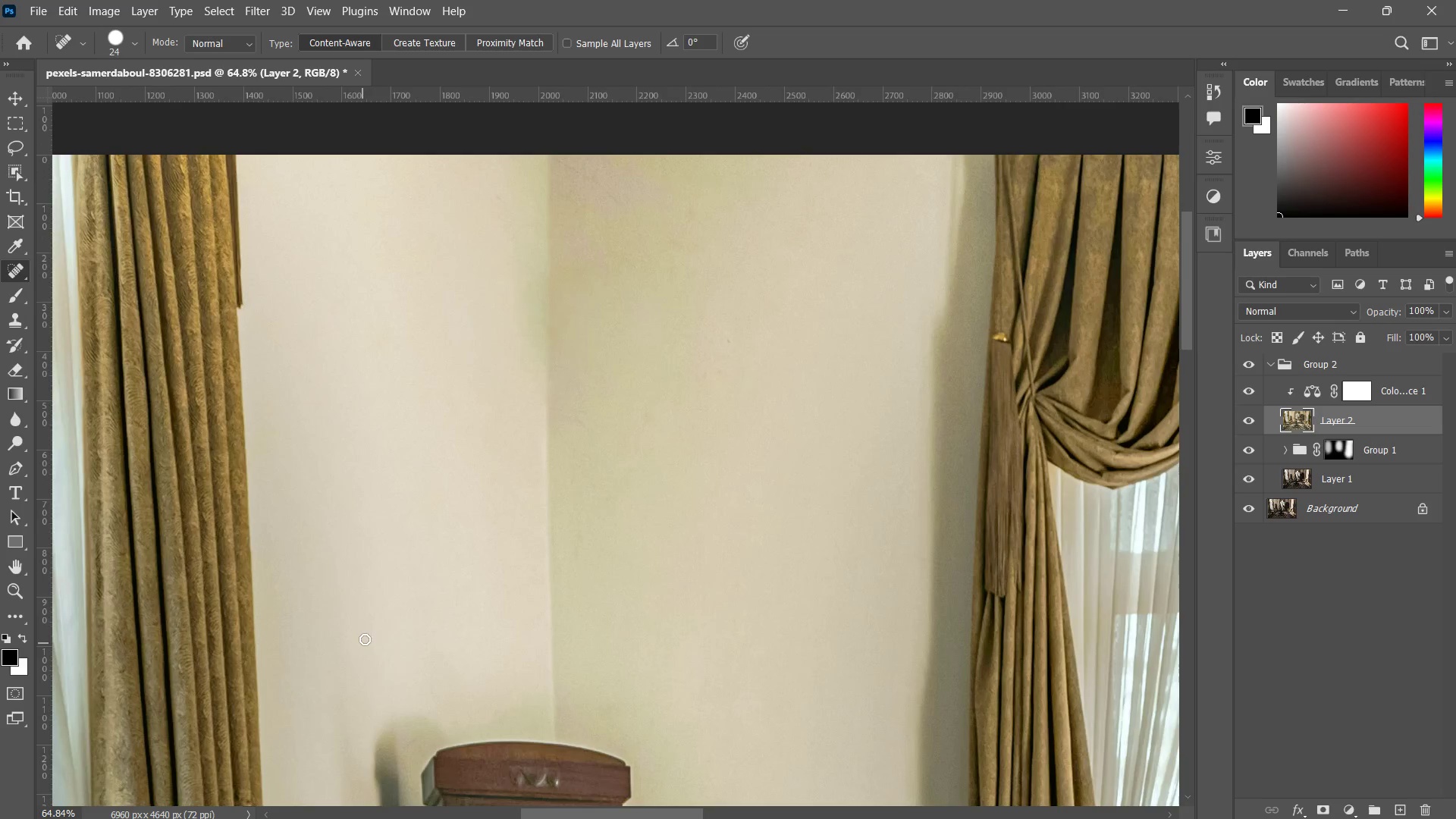 
key(Space)
 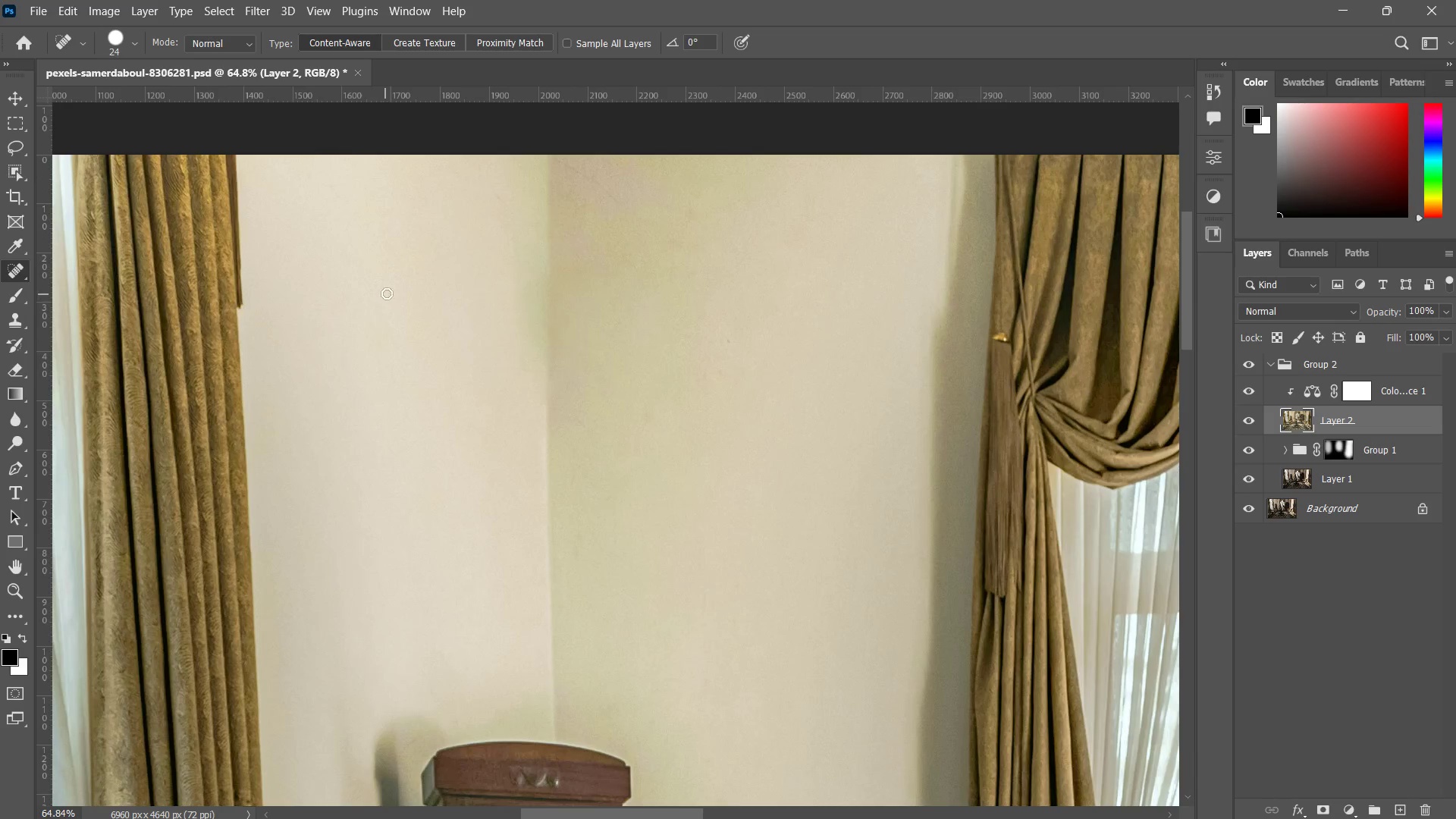 
hold_key(key=Space, duration=0.58)
 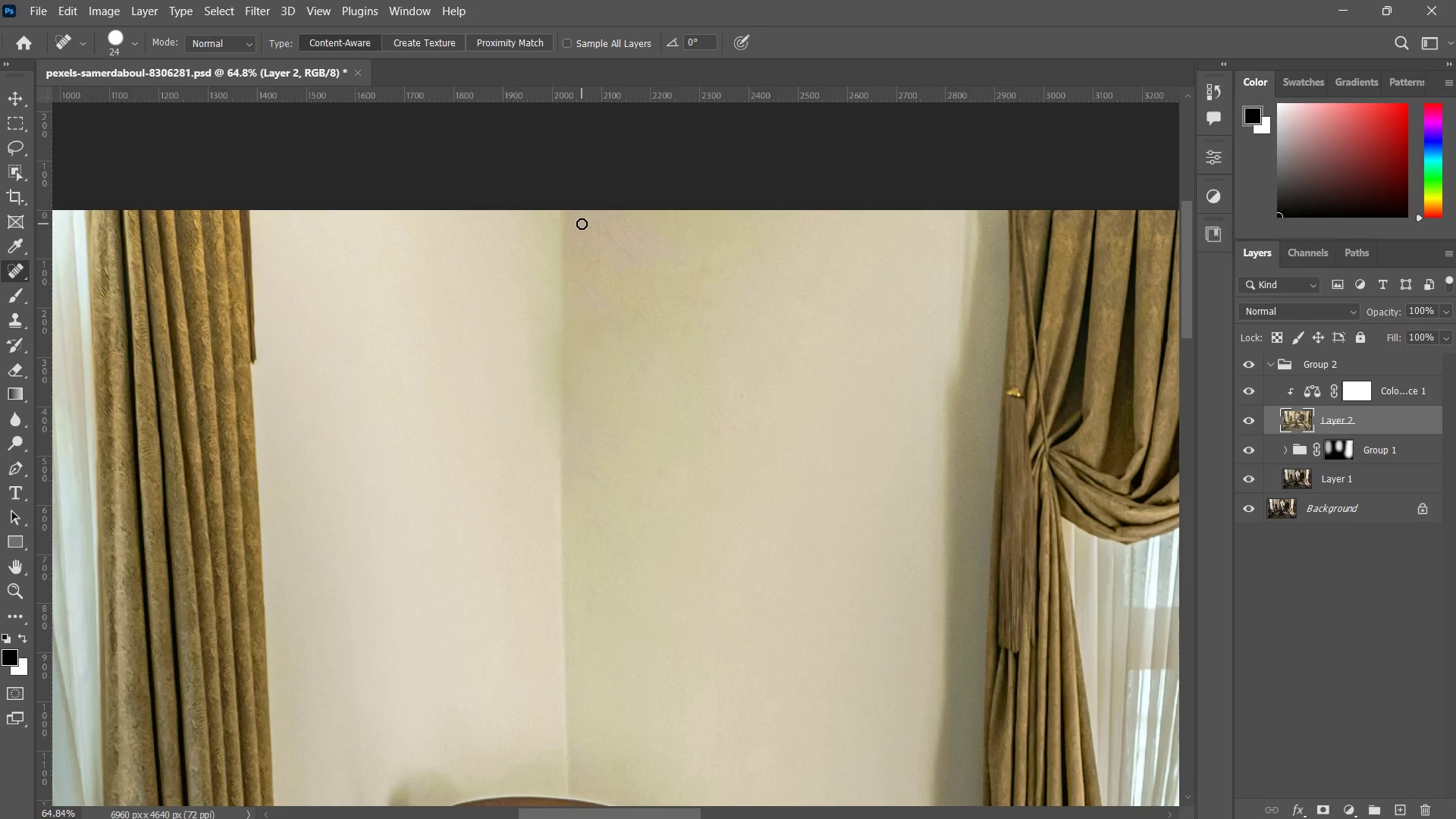 
left_click_drag(start_coordinate=[384, 279], to_coordinate=[398, 334])
 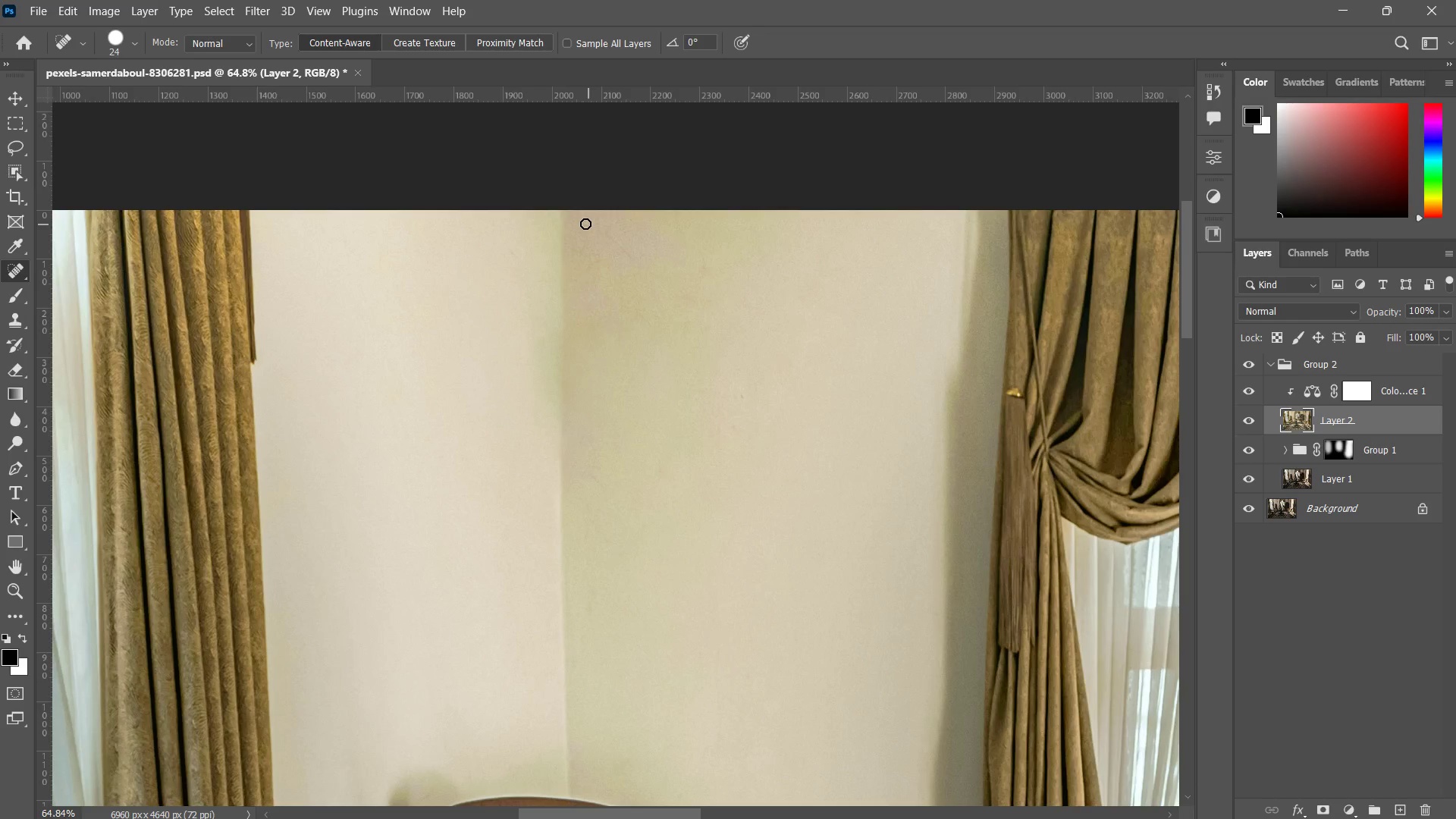 
left_click_drag(start_coordinate=[582, 224], to_coordinate=[629, 251])
 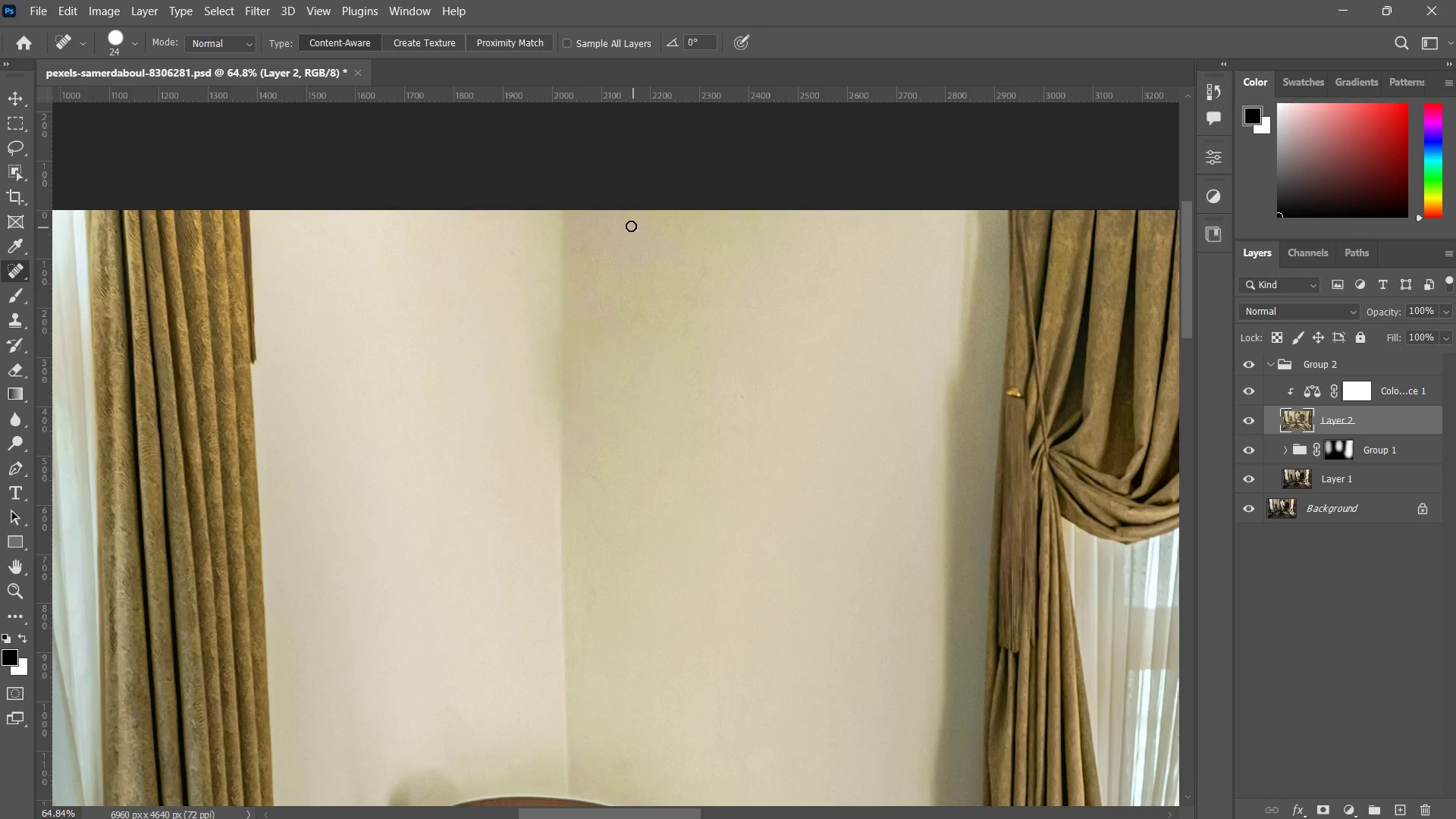 
left_click_drag(start_coordinate=[630, 227], to_coordinate=[615, 237])
 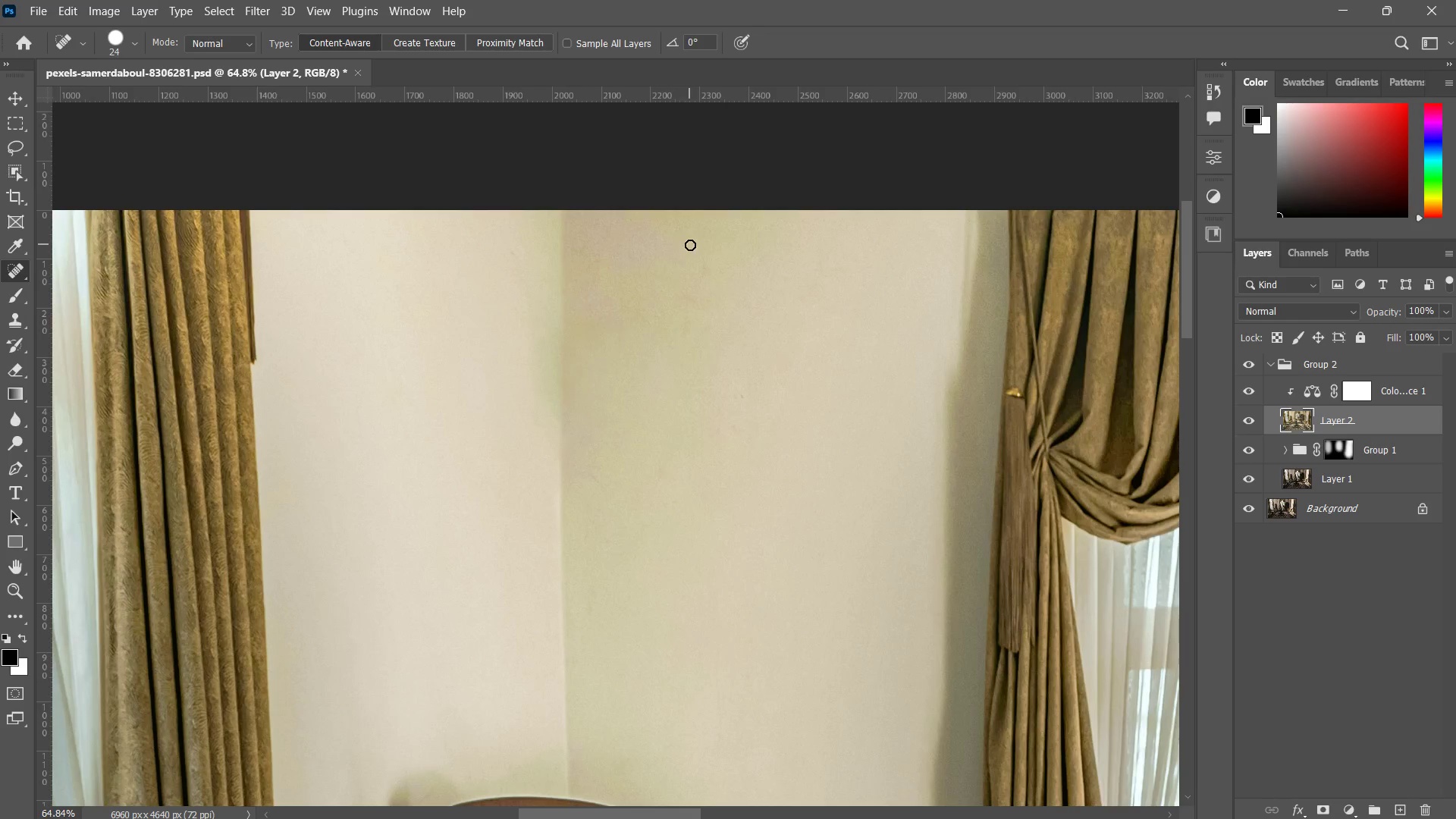 
left_click_drag(start_coordinate=[700, 250], to_coordinate=[699, 313])
 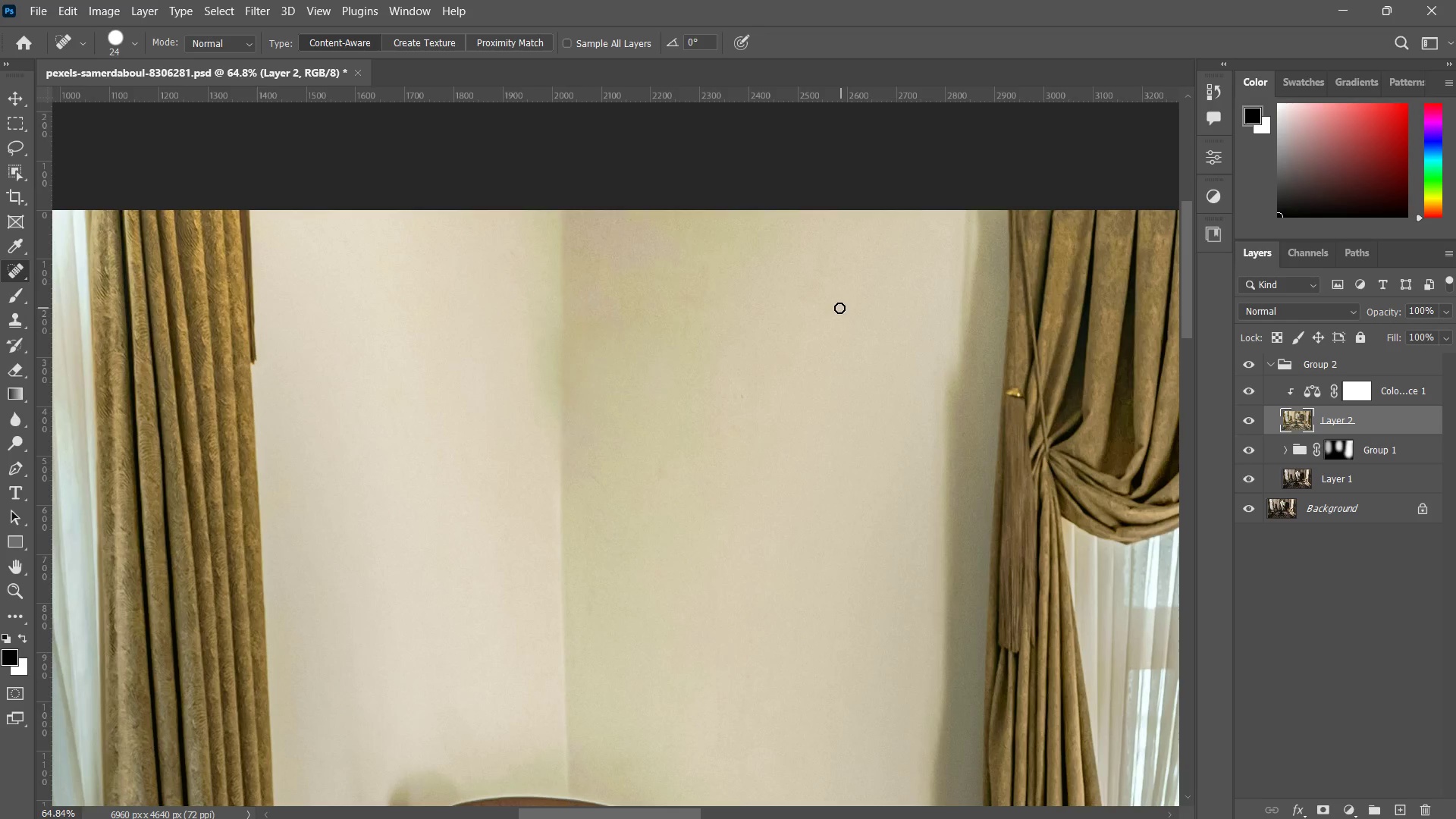 
left_click_drag(start_coordinate=[834, 268], to_coordinate=[834, 353])
 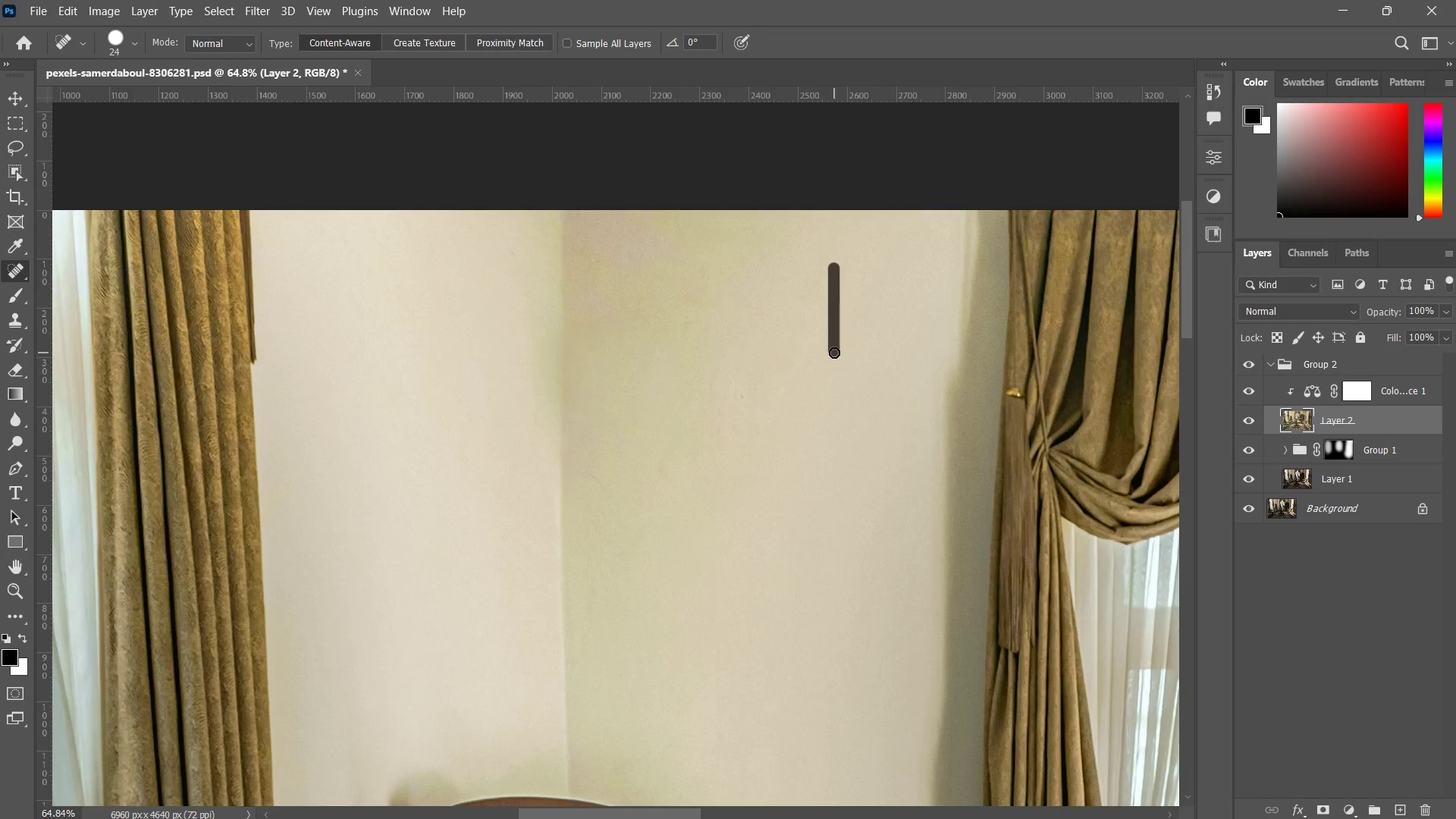 
hold_key(key=Space, duration=0.8)
 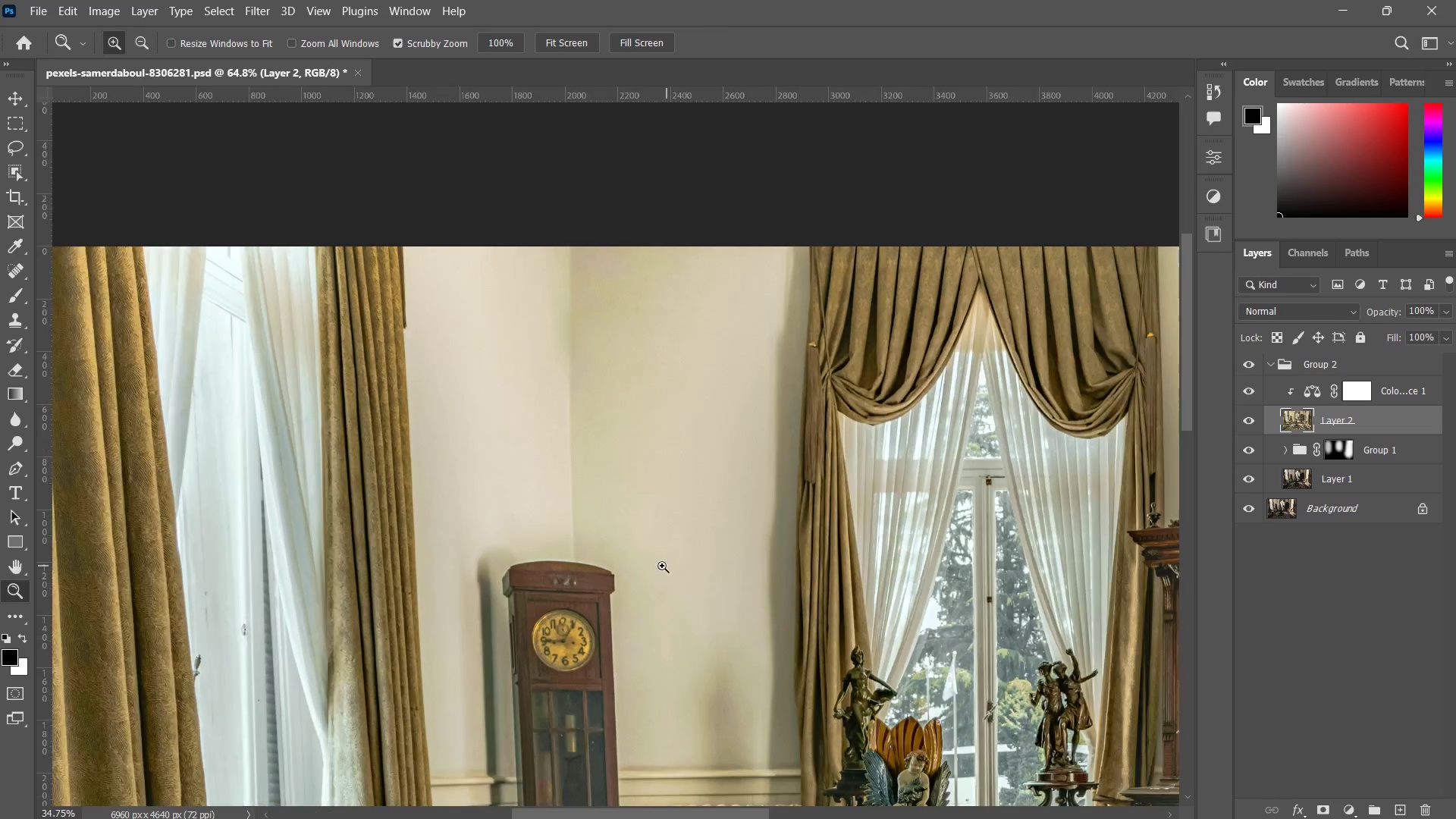 
left_click_drag(start_coordinate=[793, 466], to_coordinate=[678, 287])
 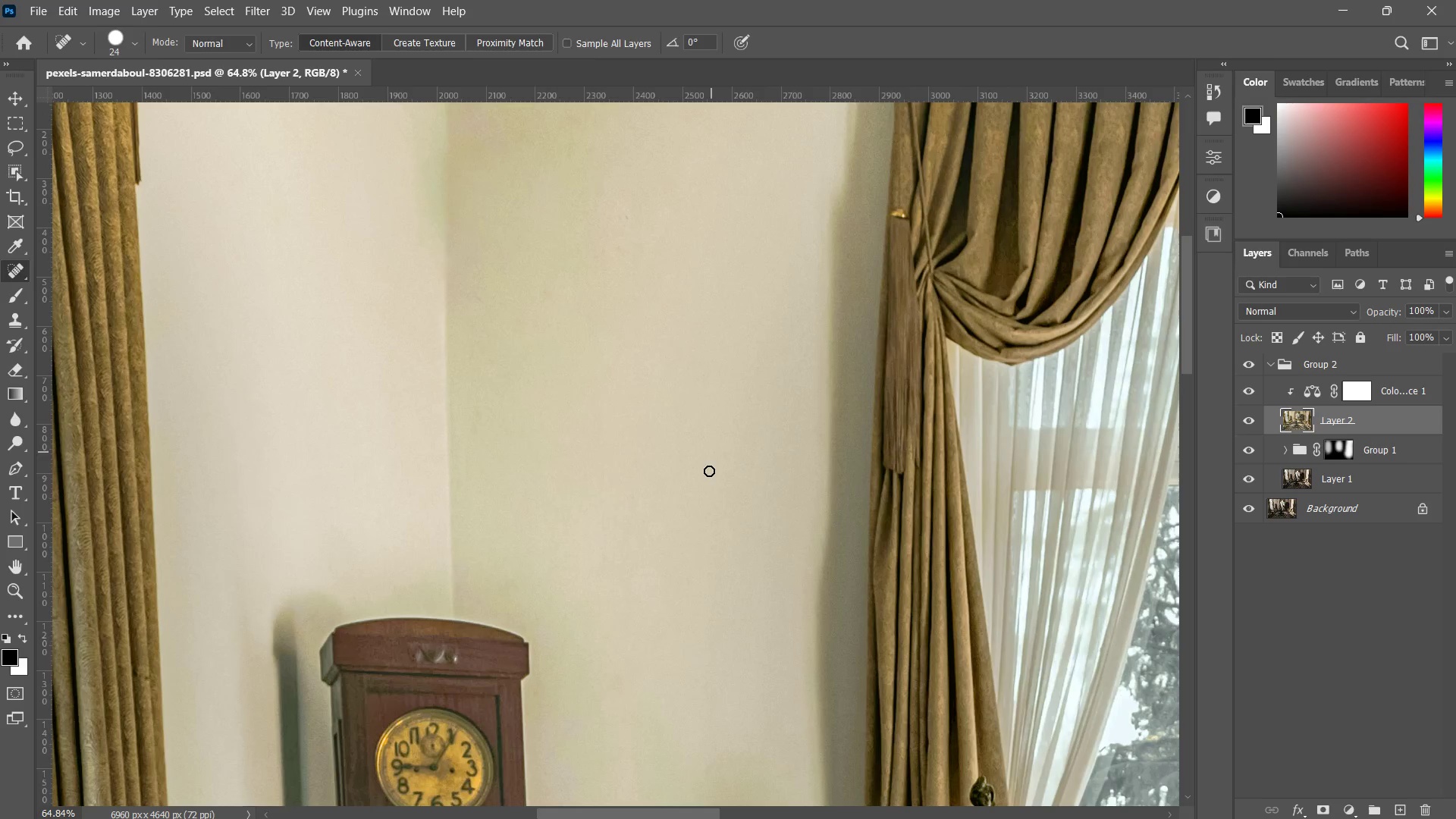 
type(zzzzzzzzzz)
 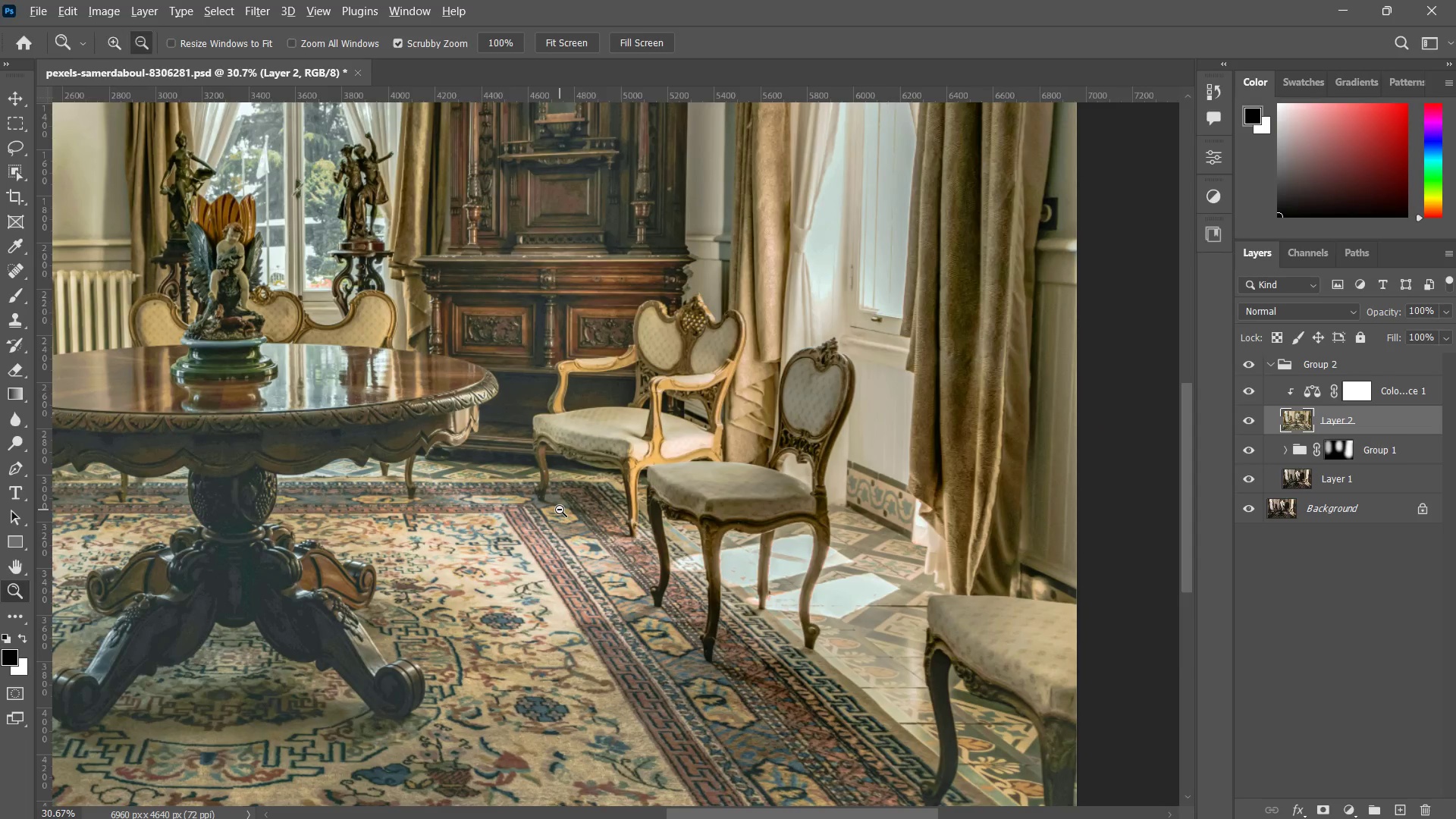 
left_click_drag(start_coordinate=[713, 494], to_coordinate=[670, 564])
 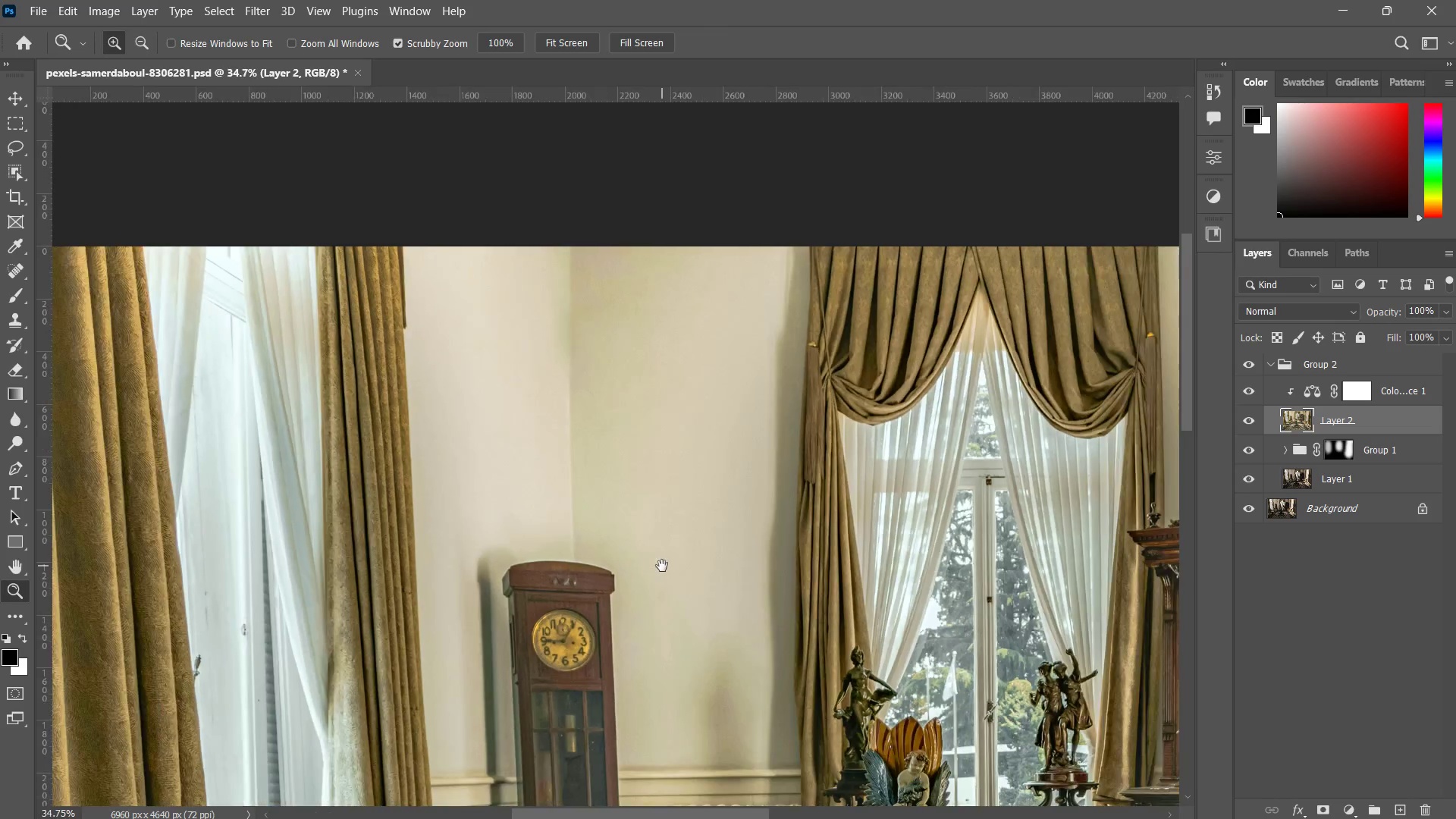 
hold_key(key=Space, duration=0.48)
 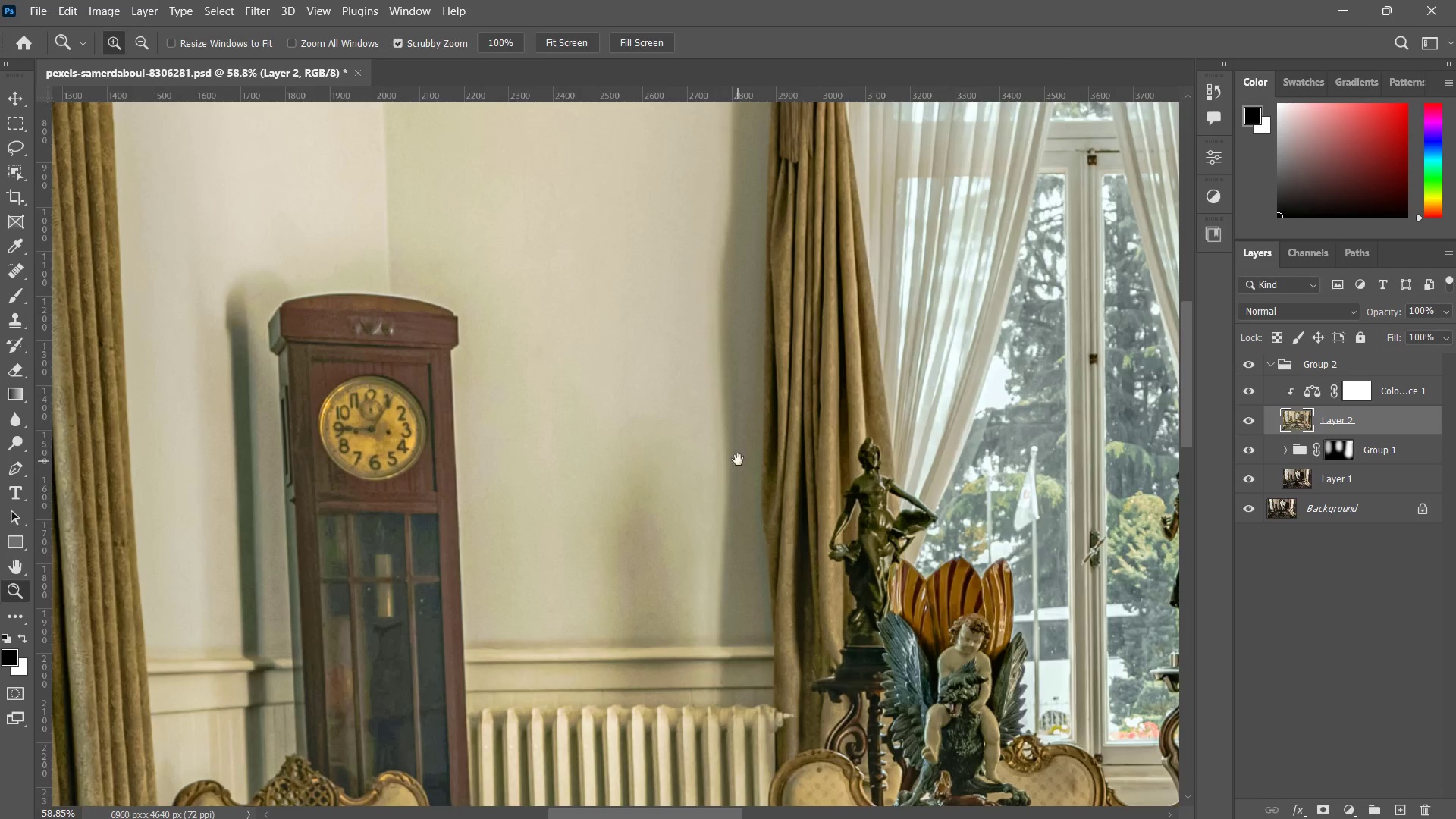 
left_click_drag(start_coordinate=[669, 566], to_coordinate=[603, 397])
 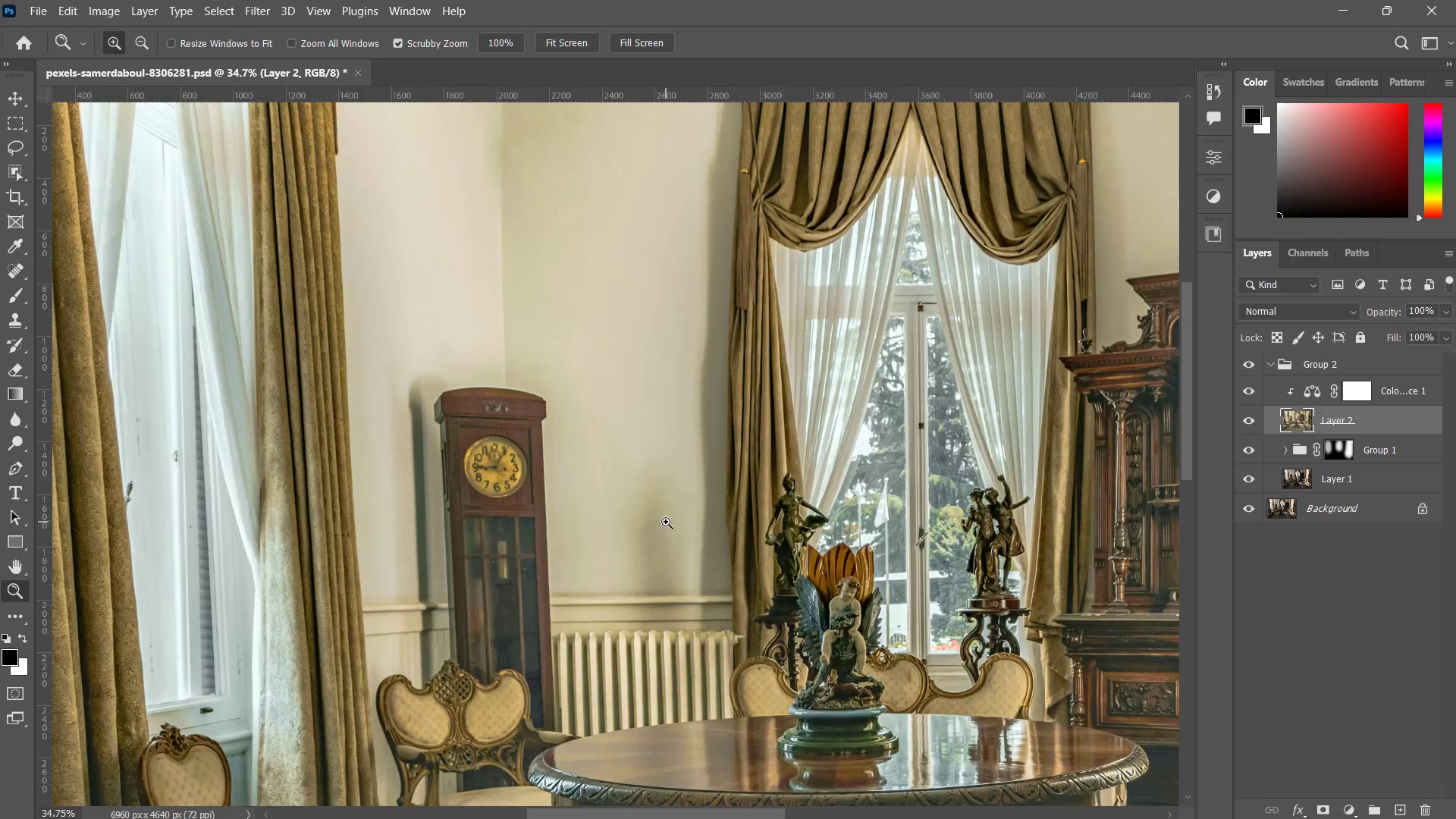 
left_click_drag(start_coordinate=[673, 523], to_coordinate=[716, 466])
 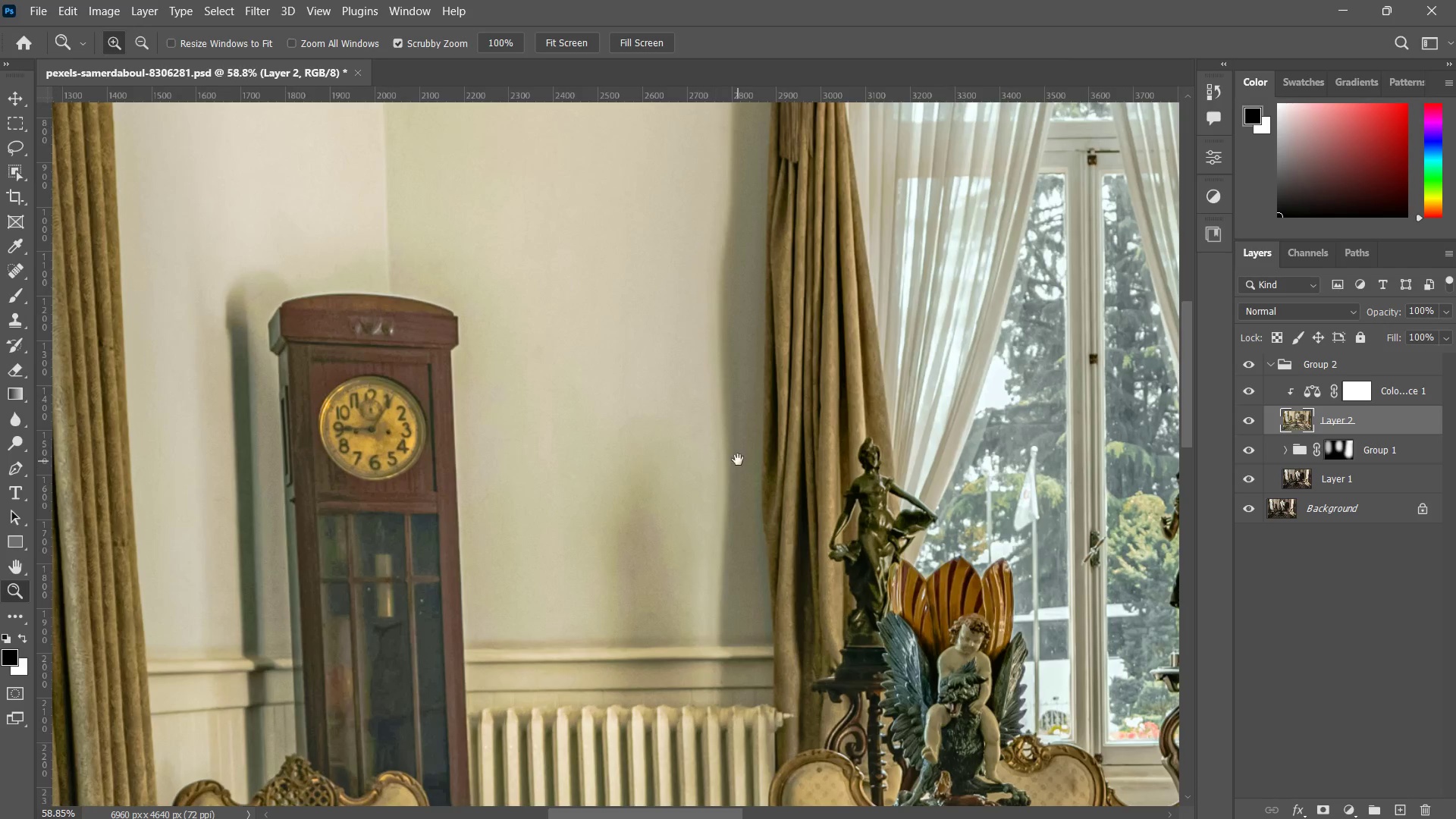 
hold_key(key=Space, duration=0.5)
 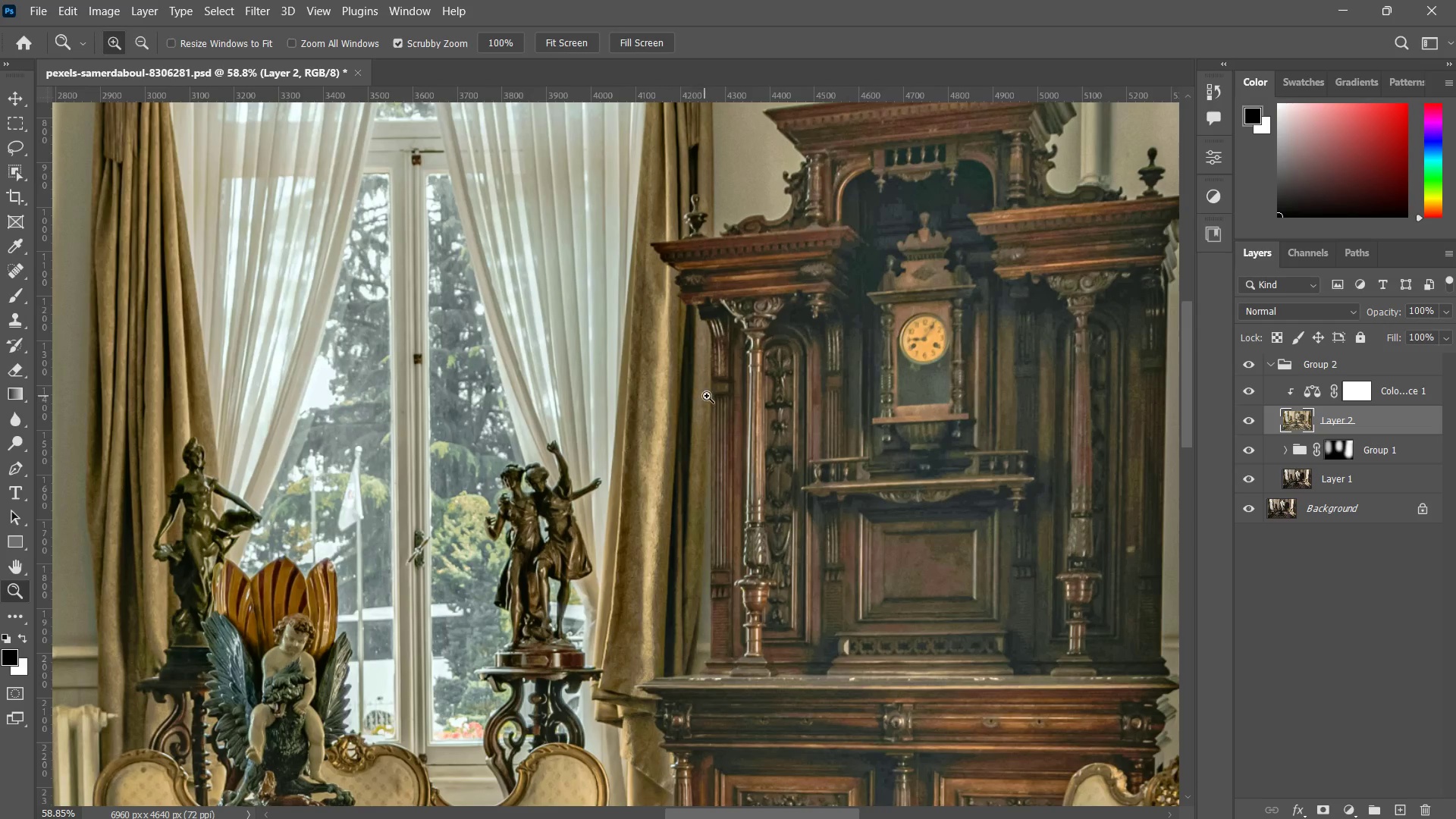 
left_click_drag(start_coordinate=[735, 458], to_coordinate=[508, 458])
 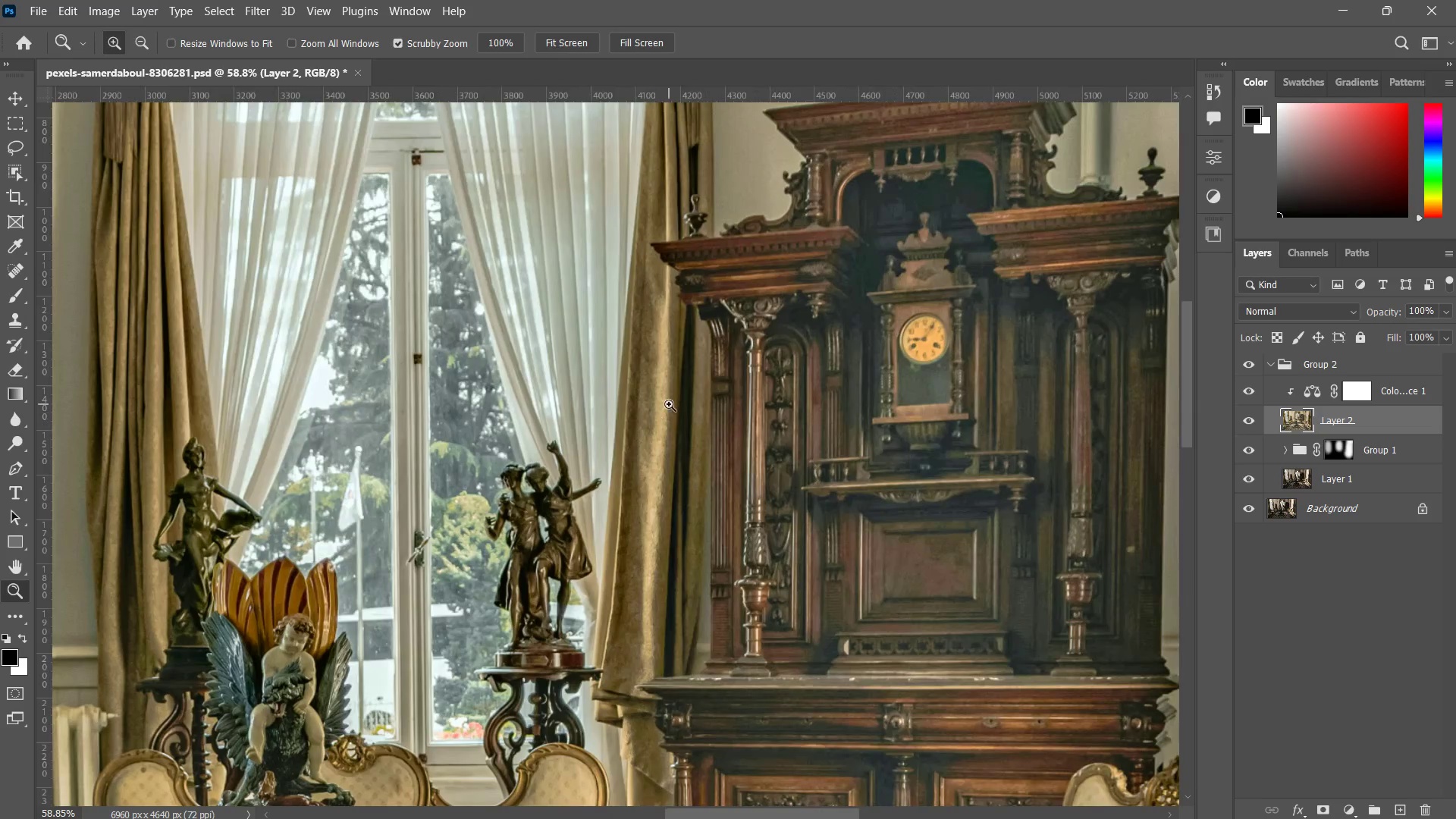 
left_click_drag(start_coordinate=[704, 396], to_coordinate=[725, 383])
 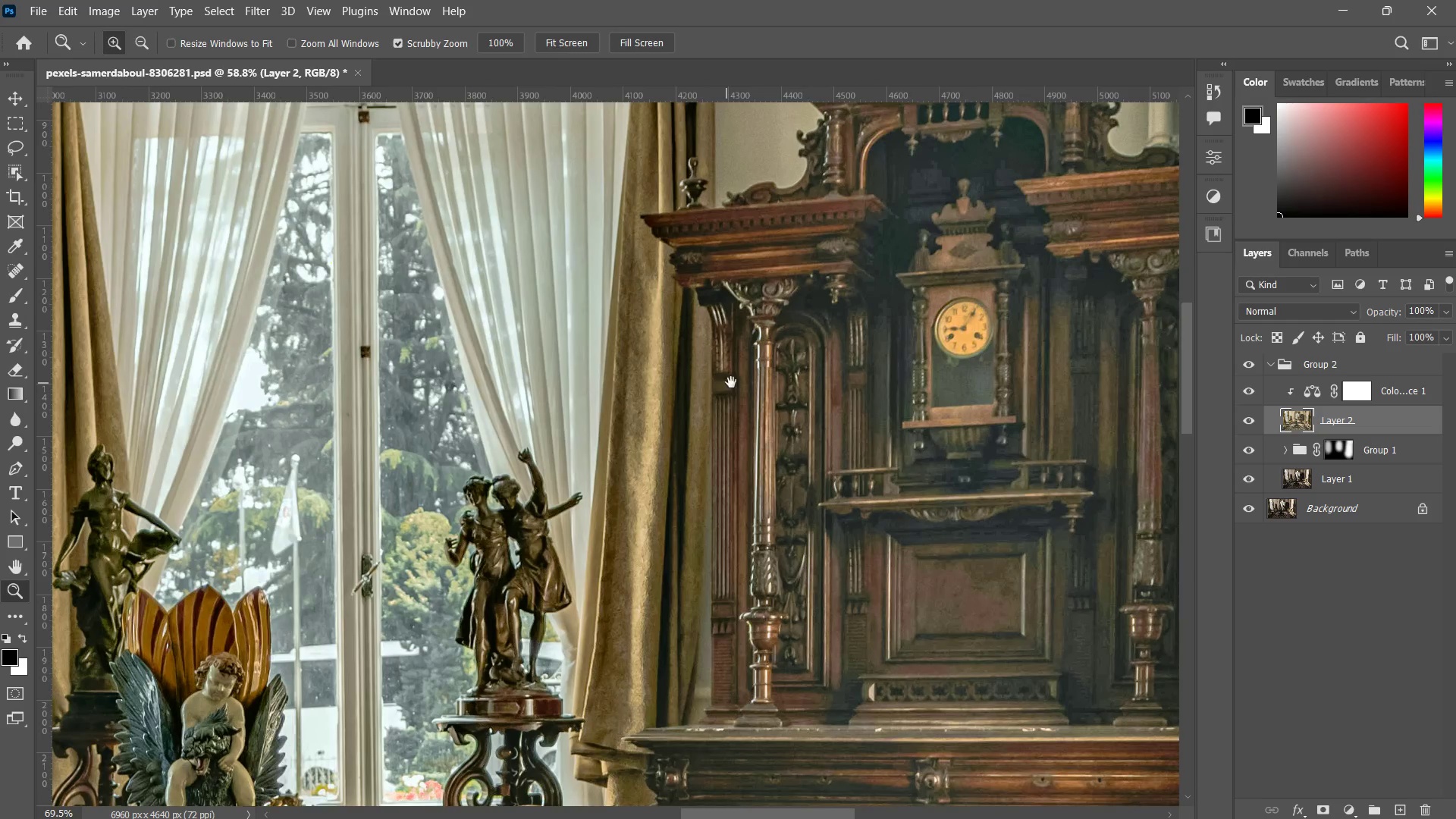 
hold_key(key=Space, duration=0.52)
 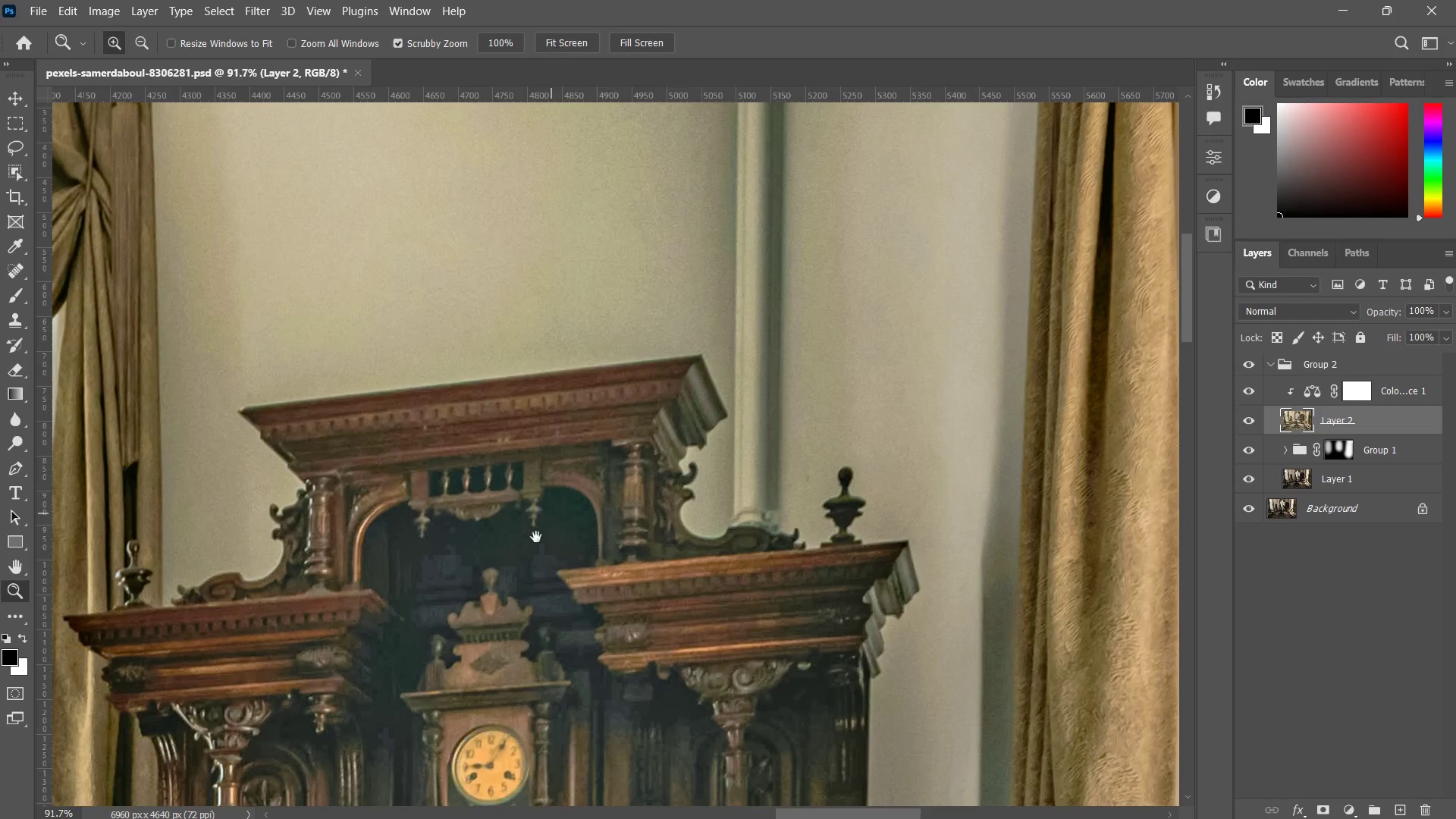 
left_click_drag(start_coordinate=[805, 350], to_coordinate=[534, 564])
 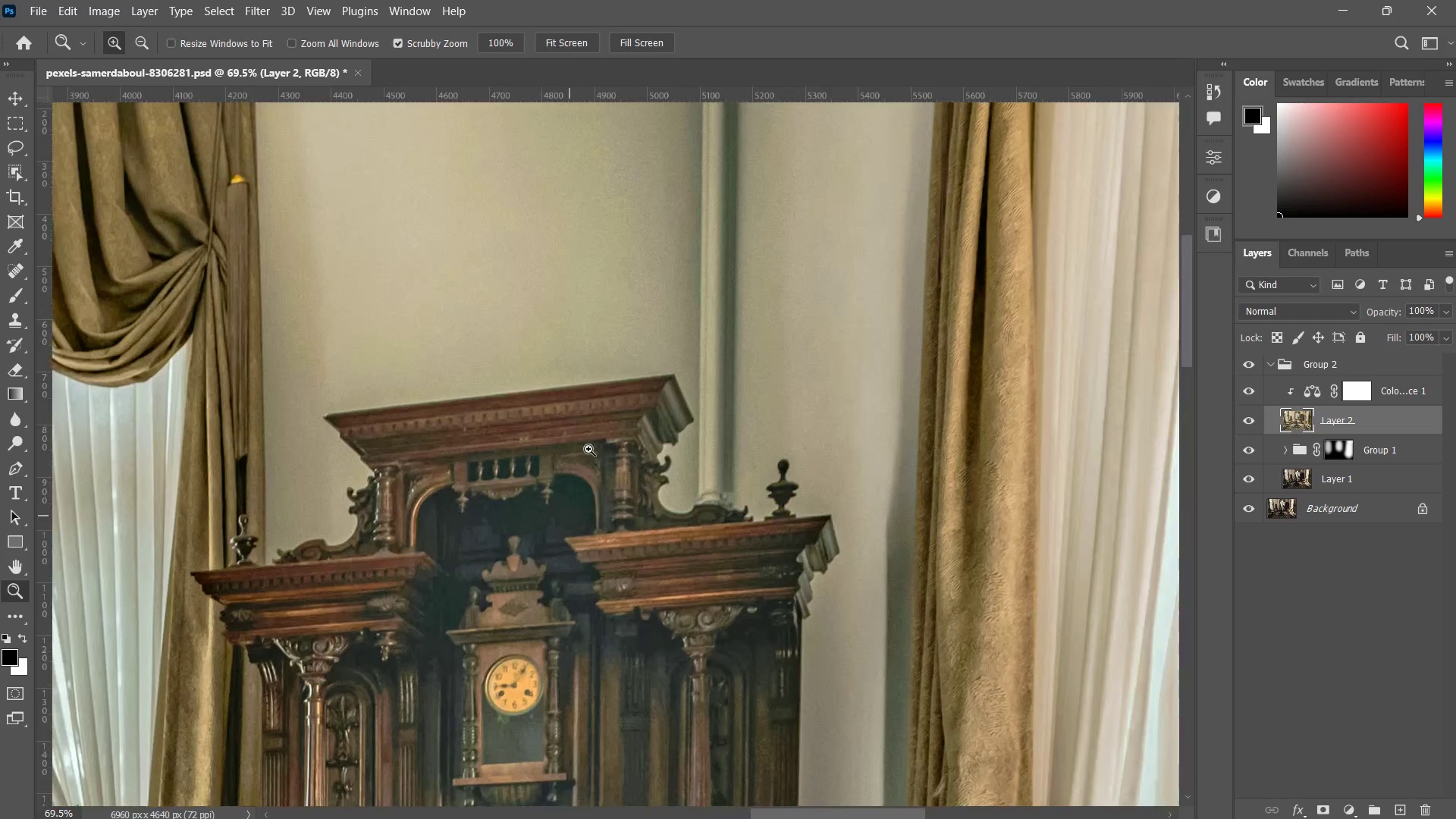 
left_click_drag(start_coordinate=[588, 436], to_coordinate=[614, 422])
 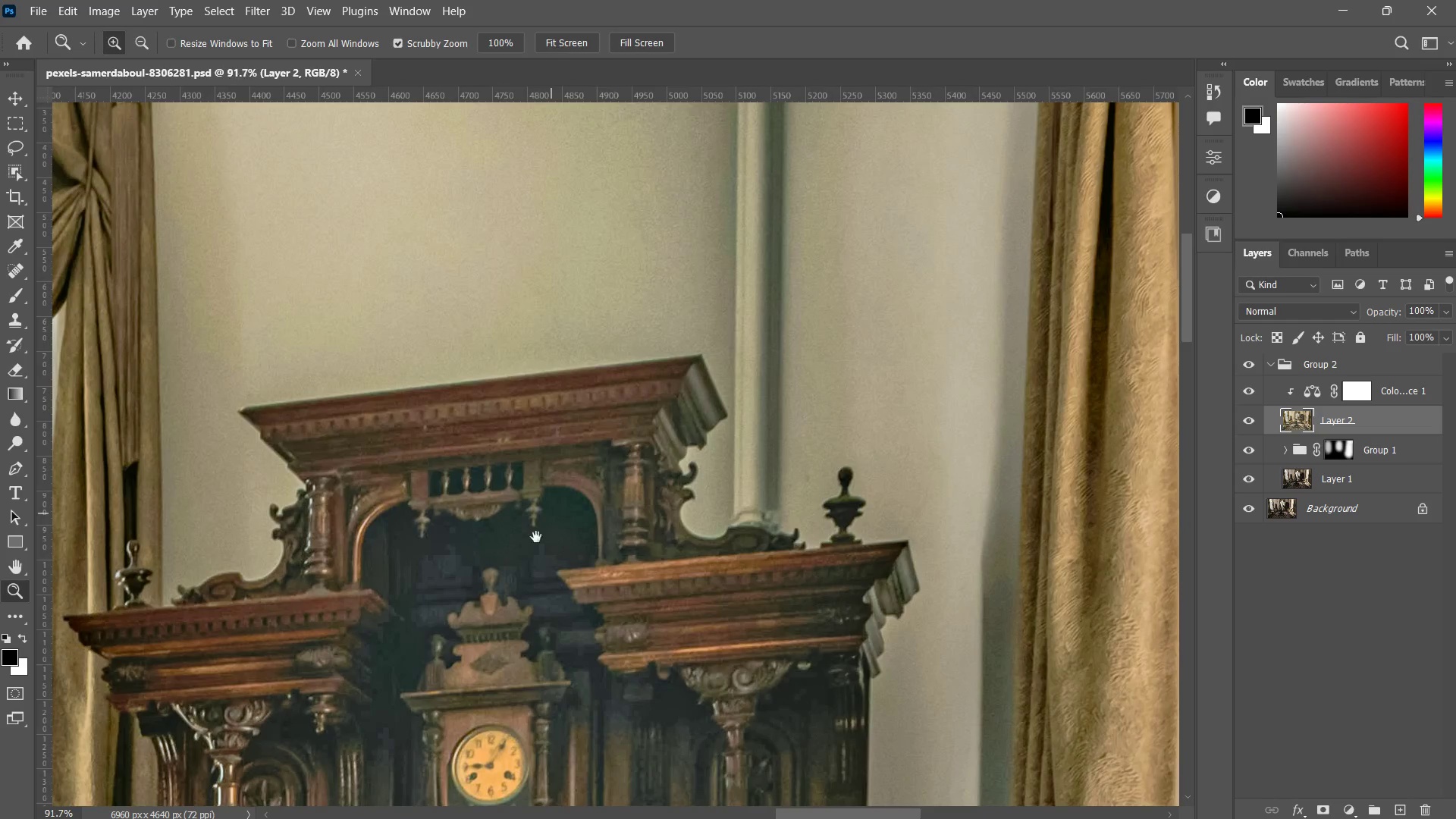 
hold_key(key=Space, duration=0.36)
 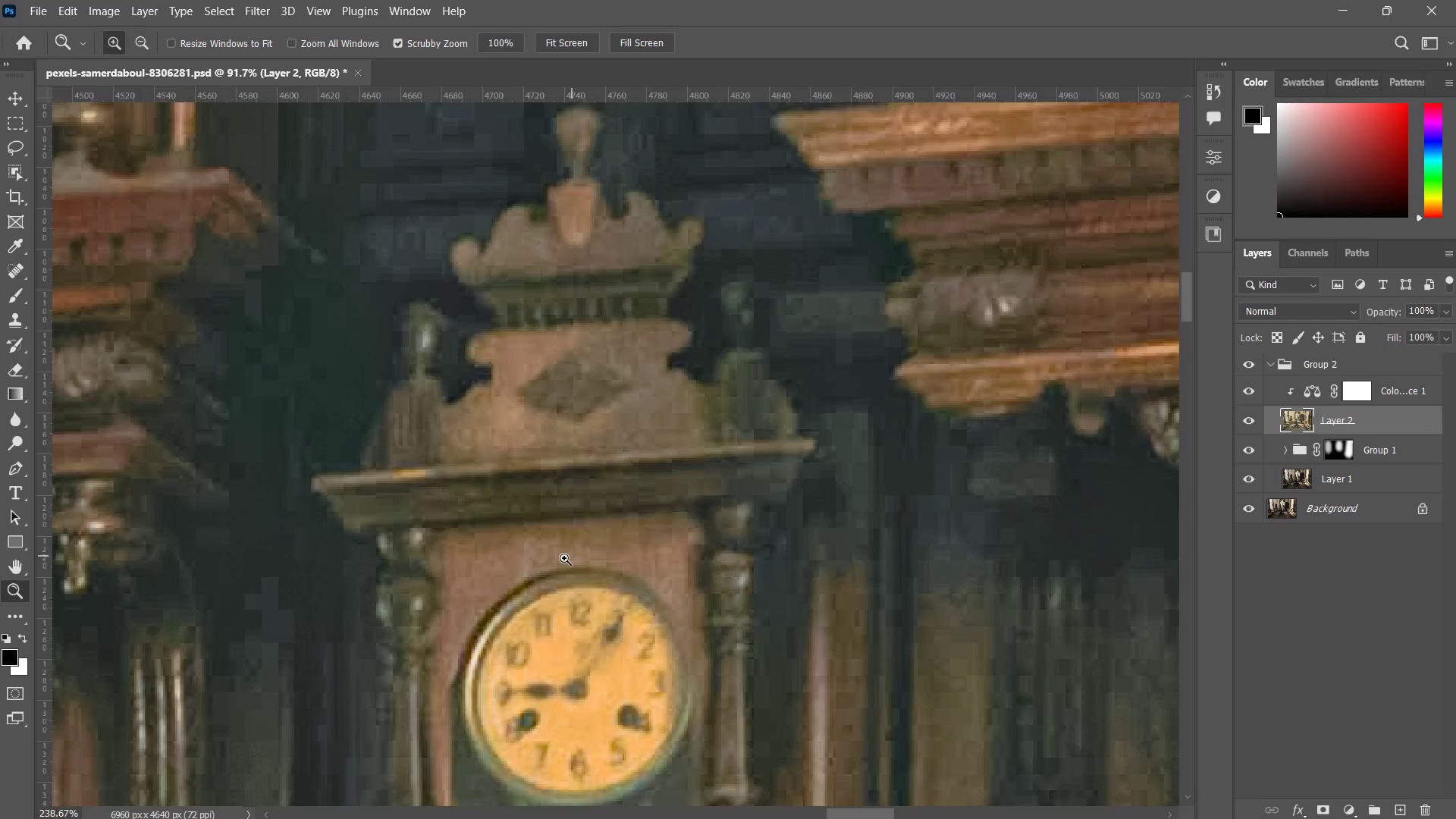 
left_click_drag(start_coordinate=[492, 605], to_coordinate=[526, 519])
 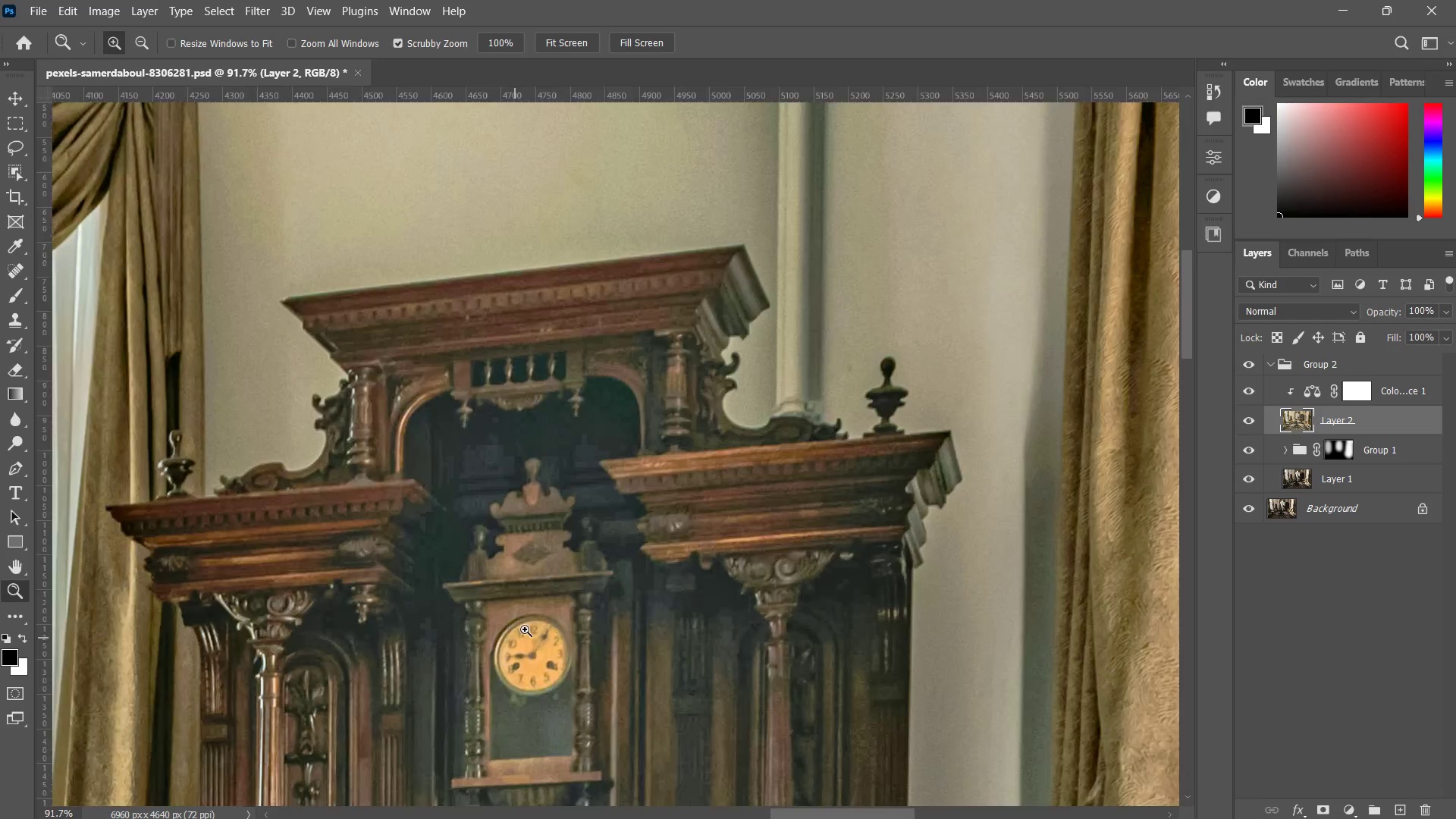 
left_click_drag(start_coordinate=[510, 639], to_coordinate=[523, 588])
 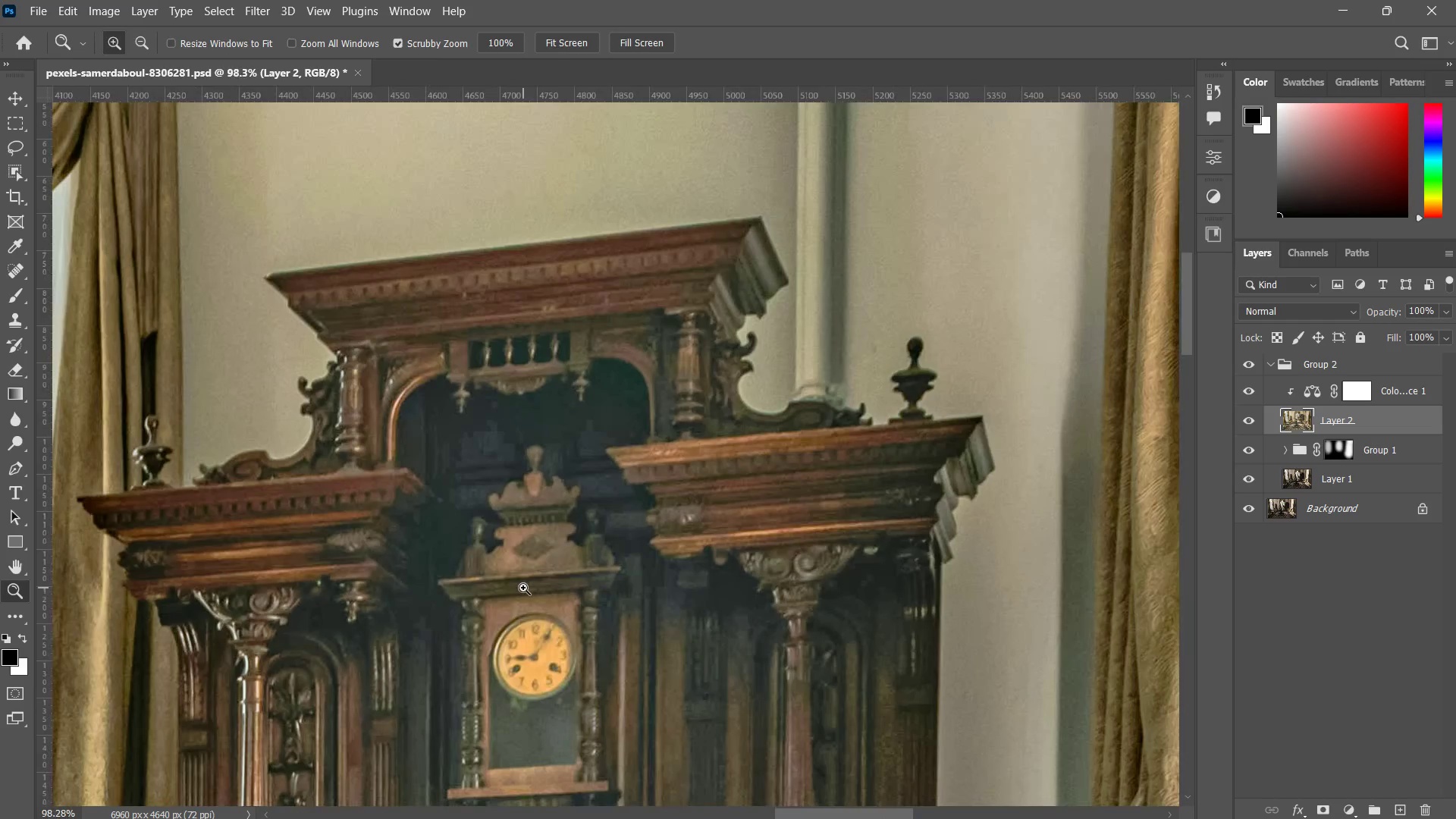 
hold_key(key=Space, duration=0.53)
 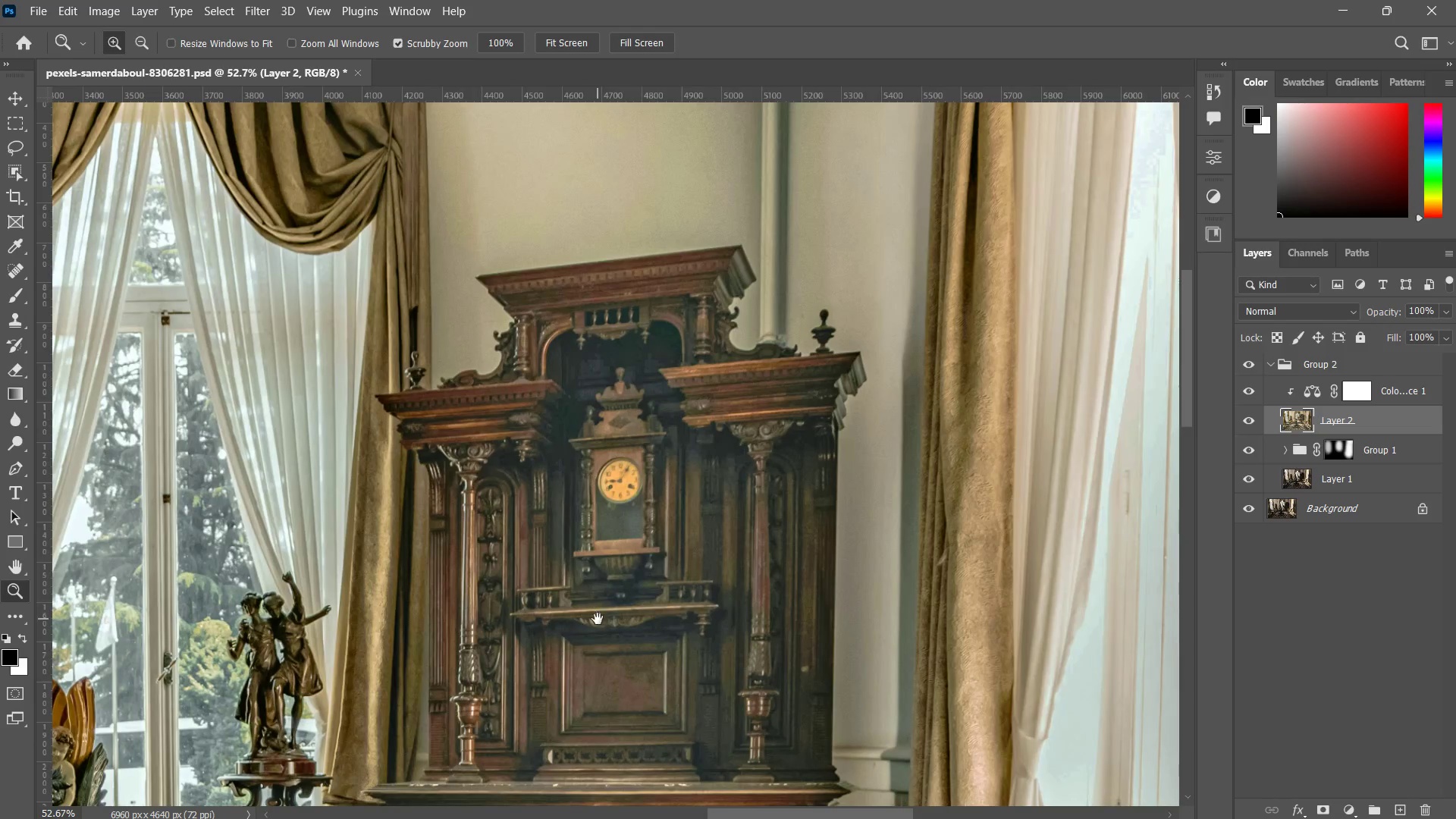 
left_click_drag(start_coordinate=[515, 605], to_coordinate=[584, 414])
 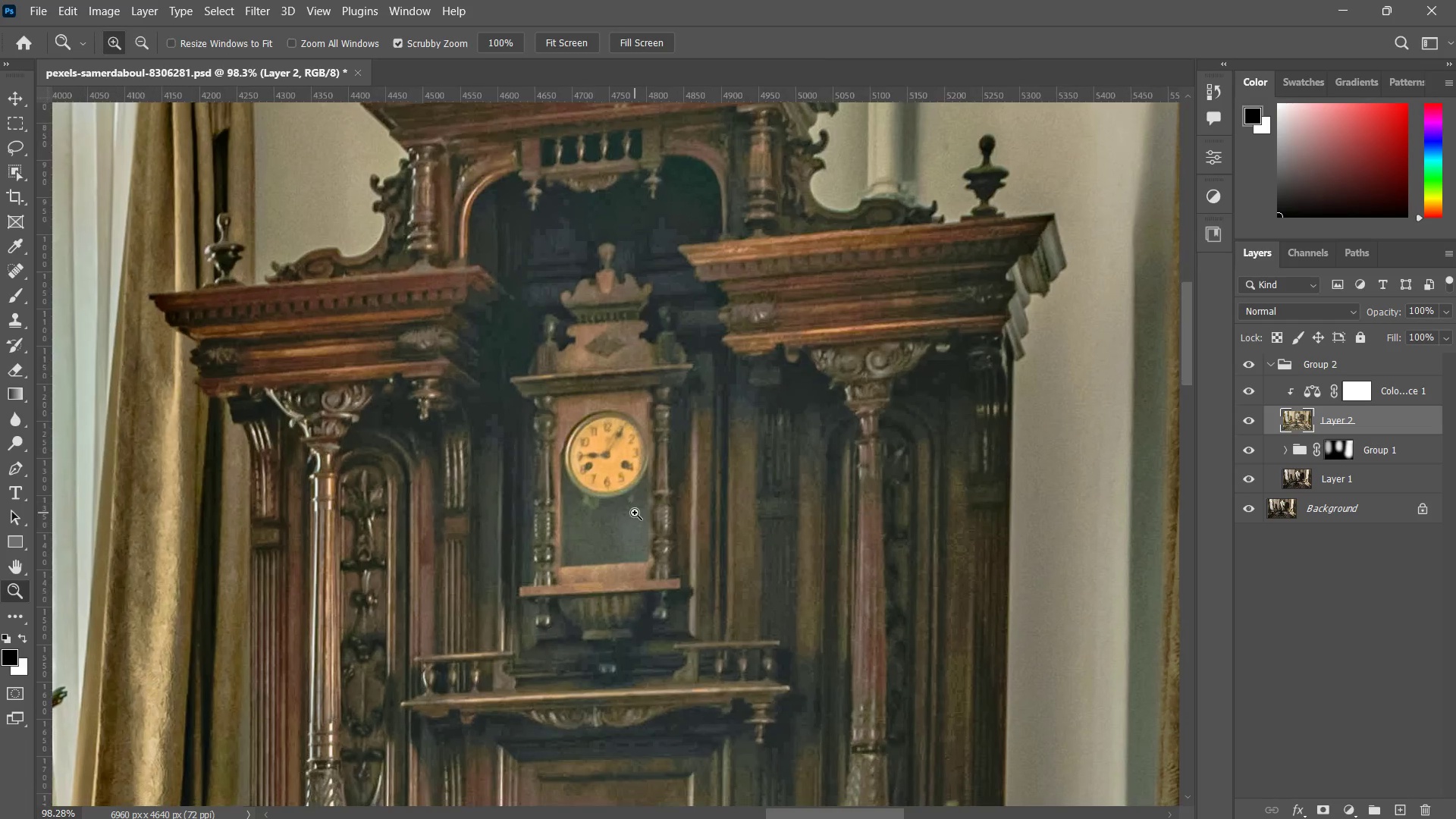 
left_click_drag(start_coordinate=[636, 510], to_coordinate=[594, 604])
 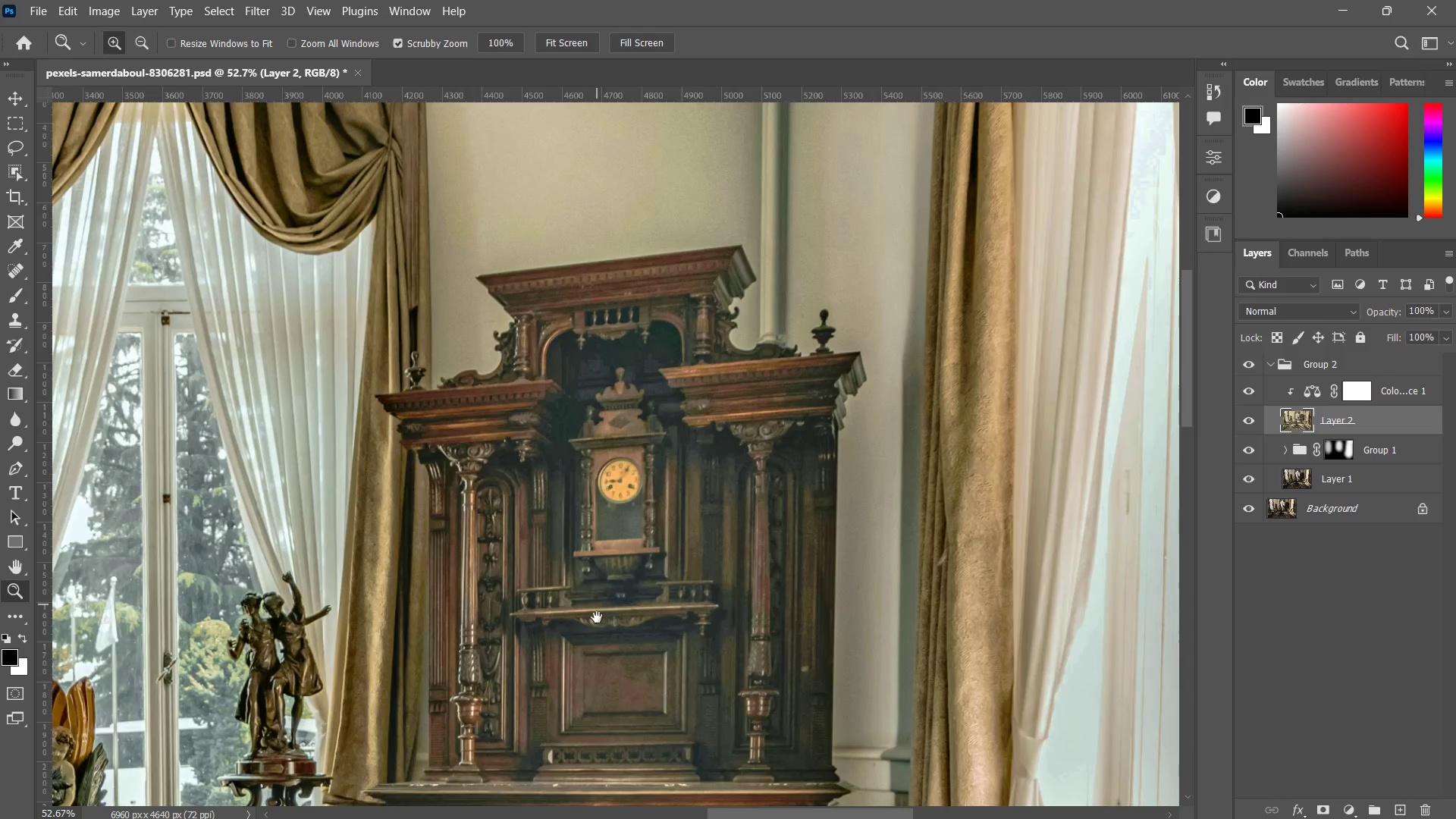 
hold_key(key=Space, duration=0.59)
 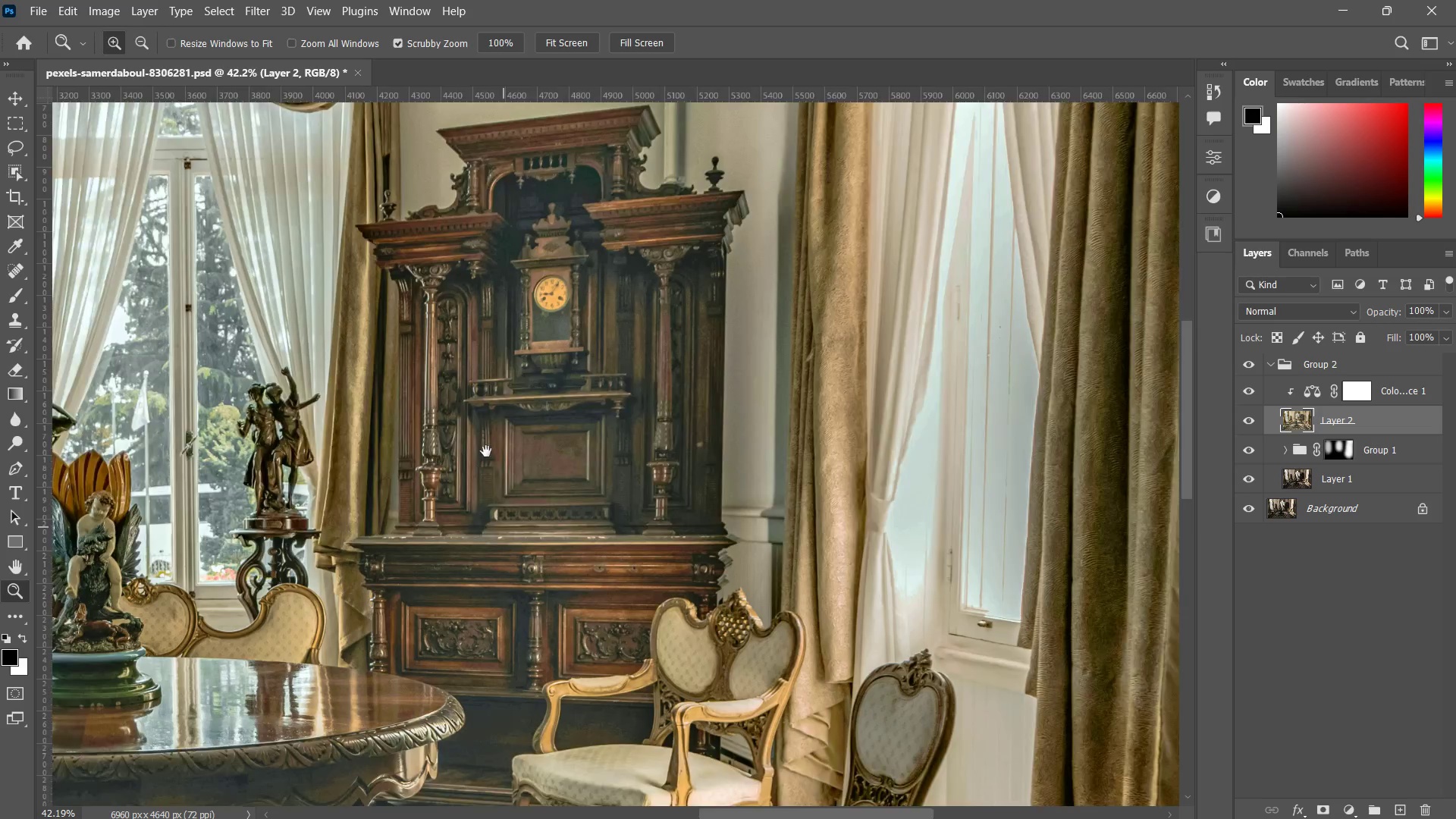 
left_click_drag(start_coordinate=[599, 613], to_coordinate=[543, 422])
 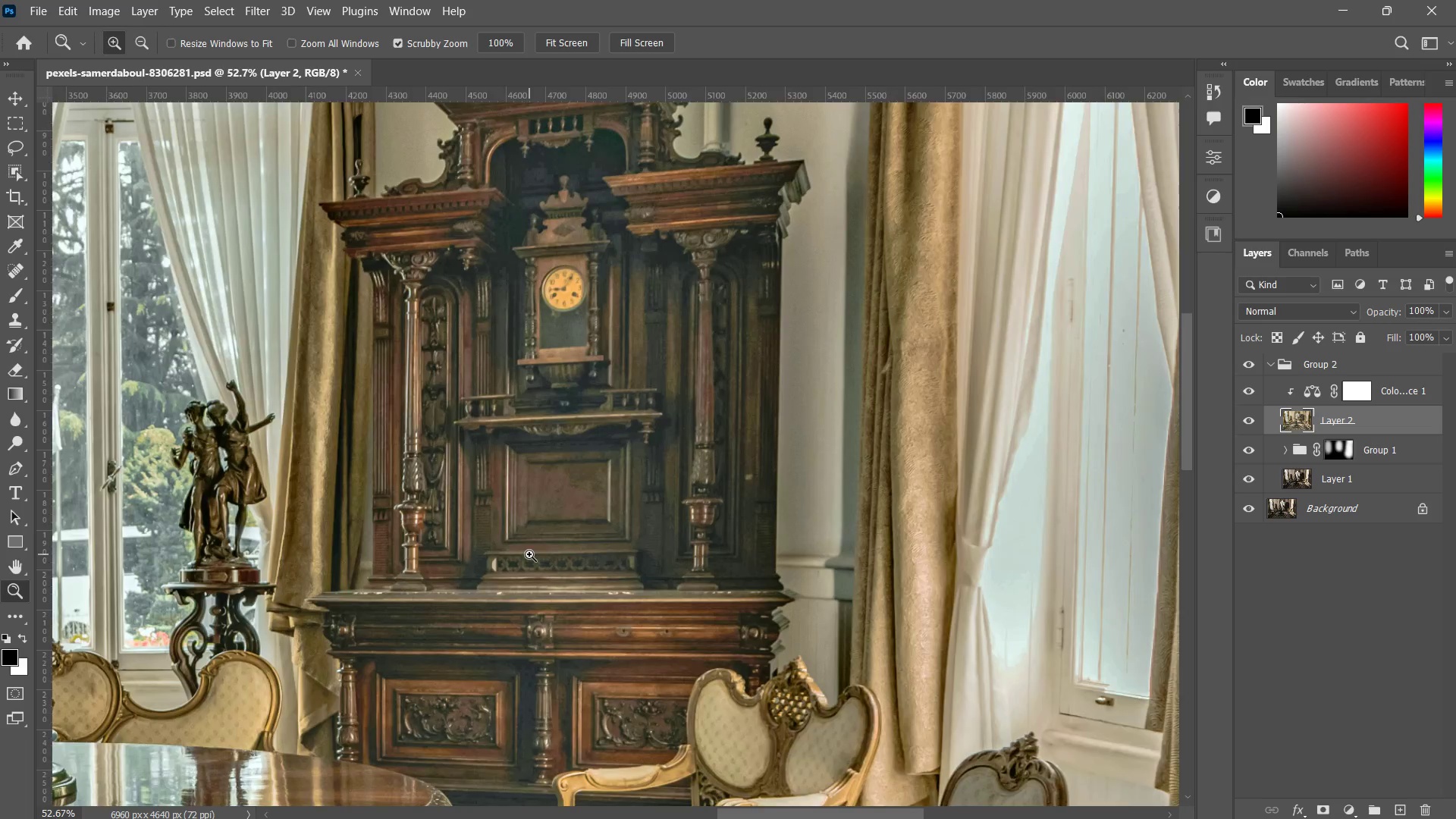 
left_click_drag(start_coordinate=[529, 558], to_coordinate=[511, 593])
 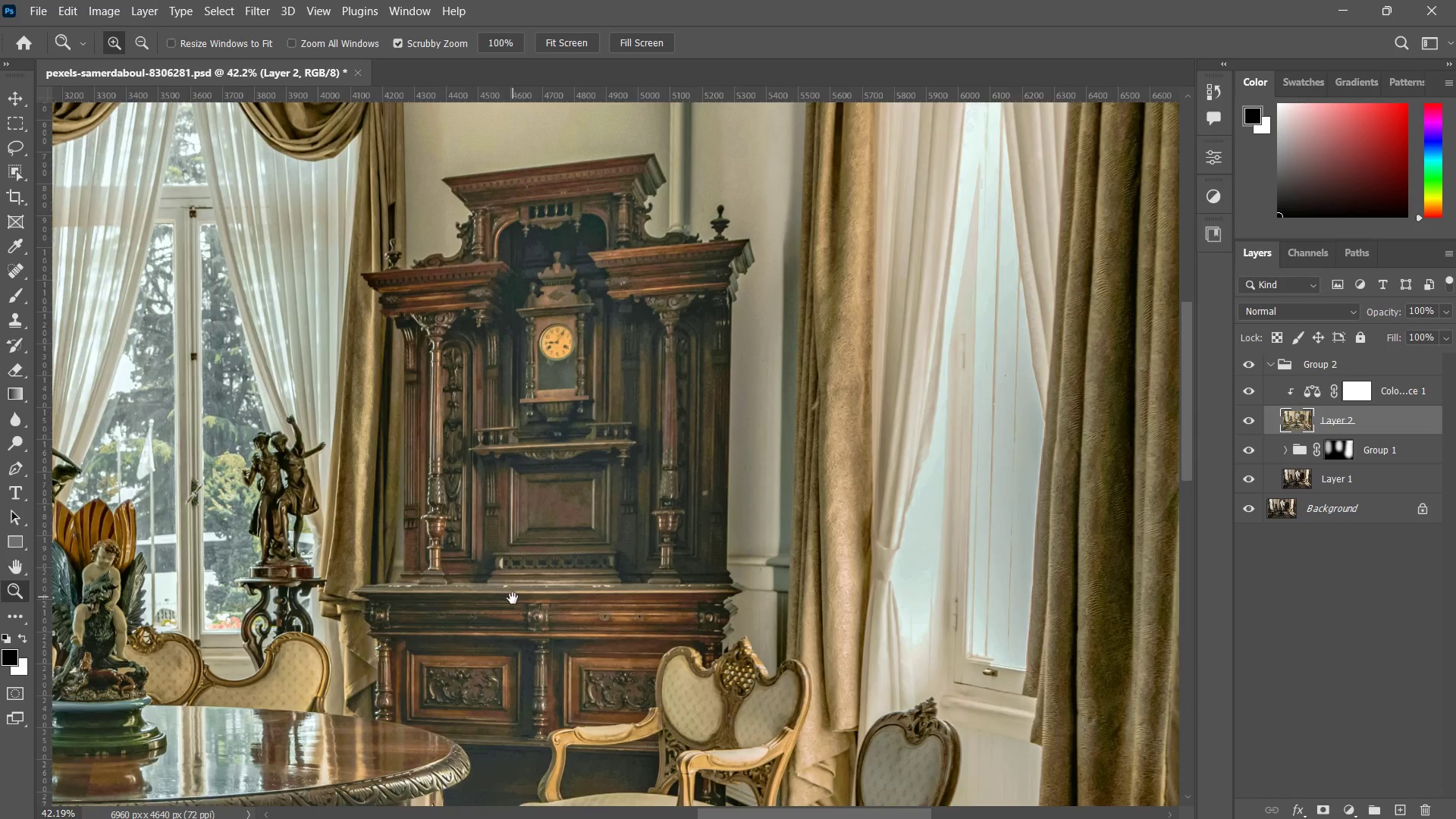 
hold_key(key=Space, duration=0.67)
 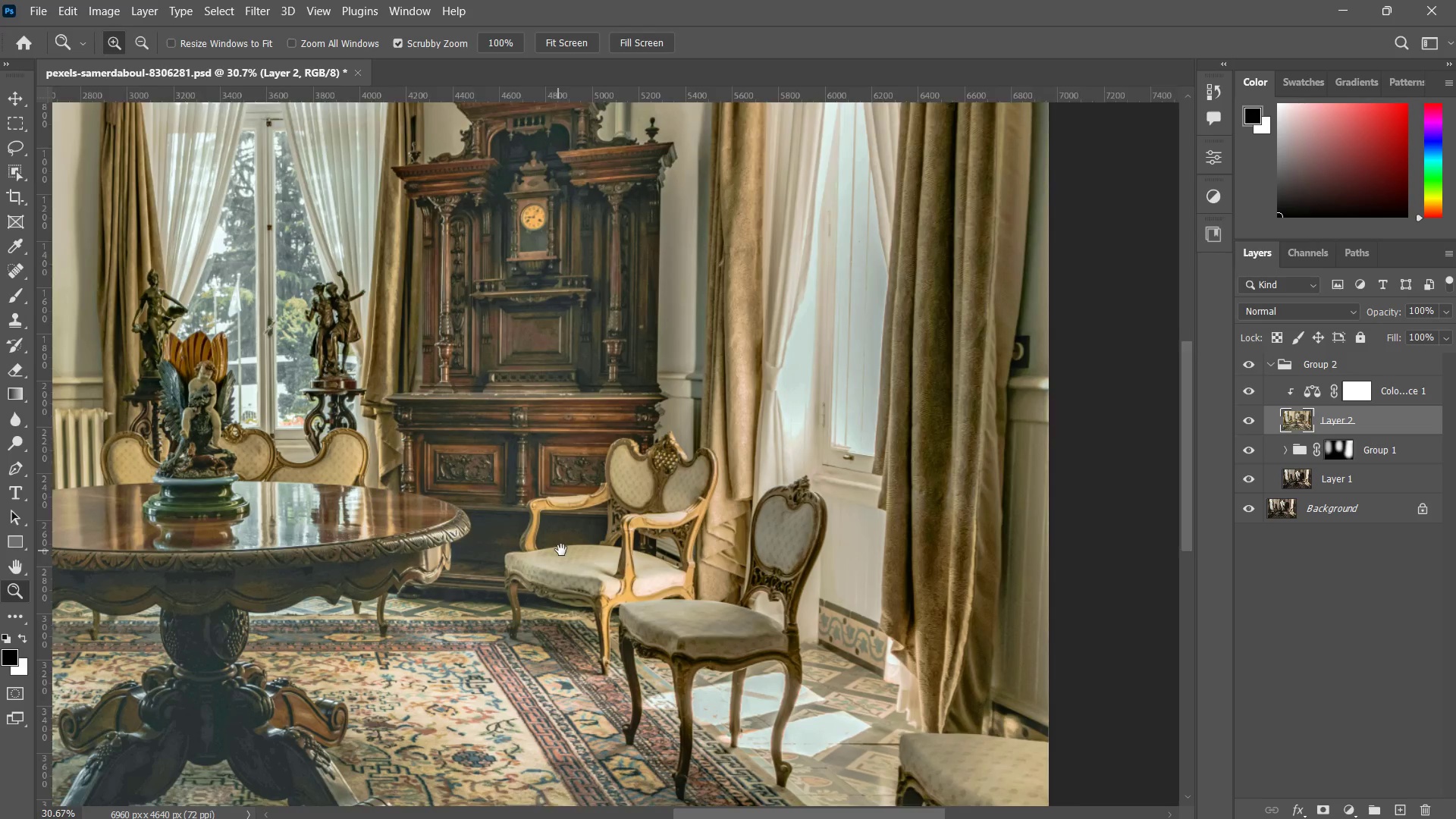 
left_click_drag(start_coordinate=[513, 601], to_coordinate=[466, 378])
 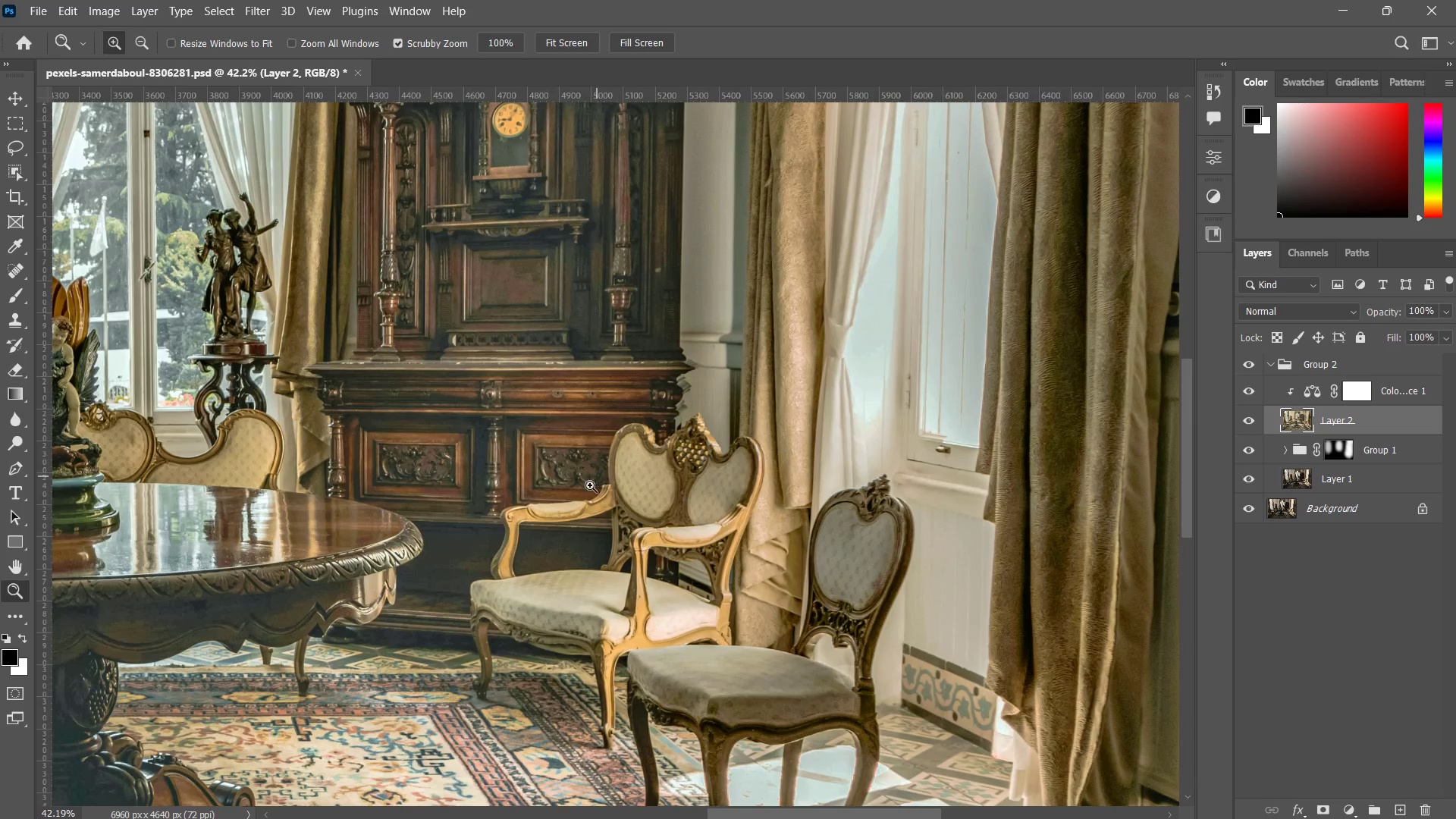 
left_click_drag(start_coordinate=[595, 478], to_coordinate=[569, 522])
 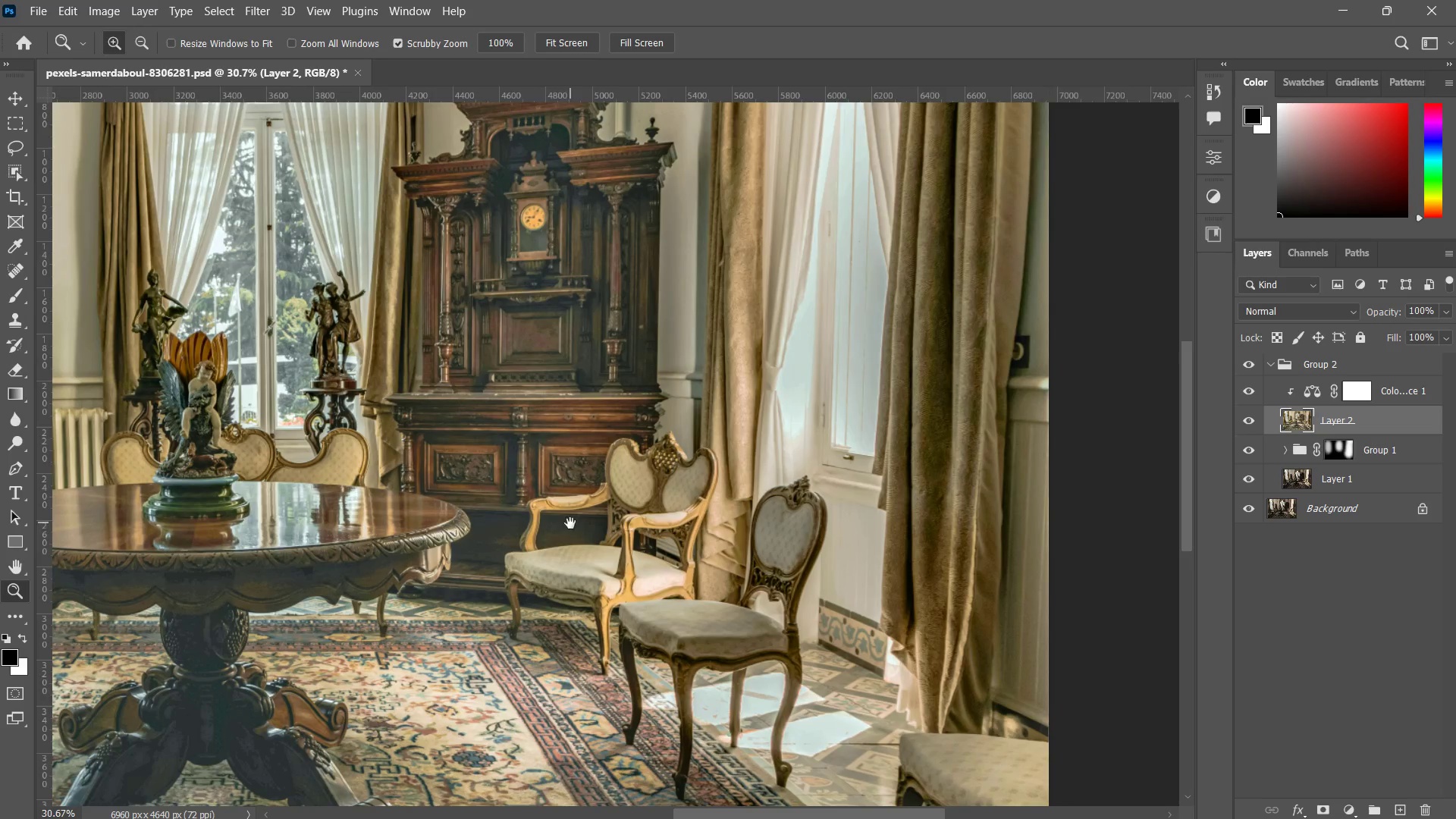 
hold_key(key=Space, duration=1.58)
 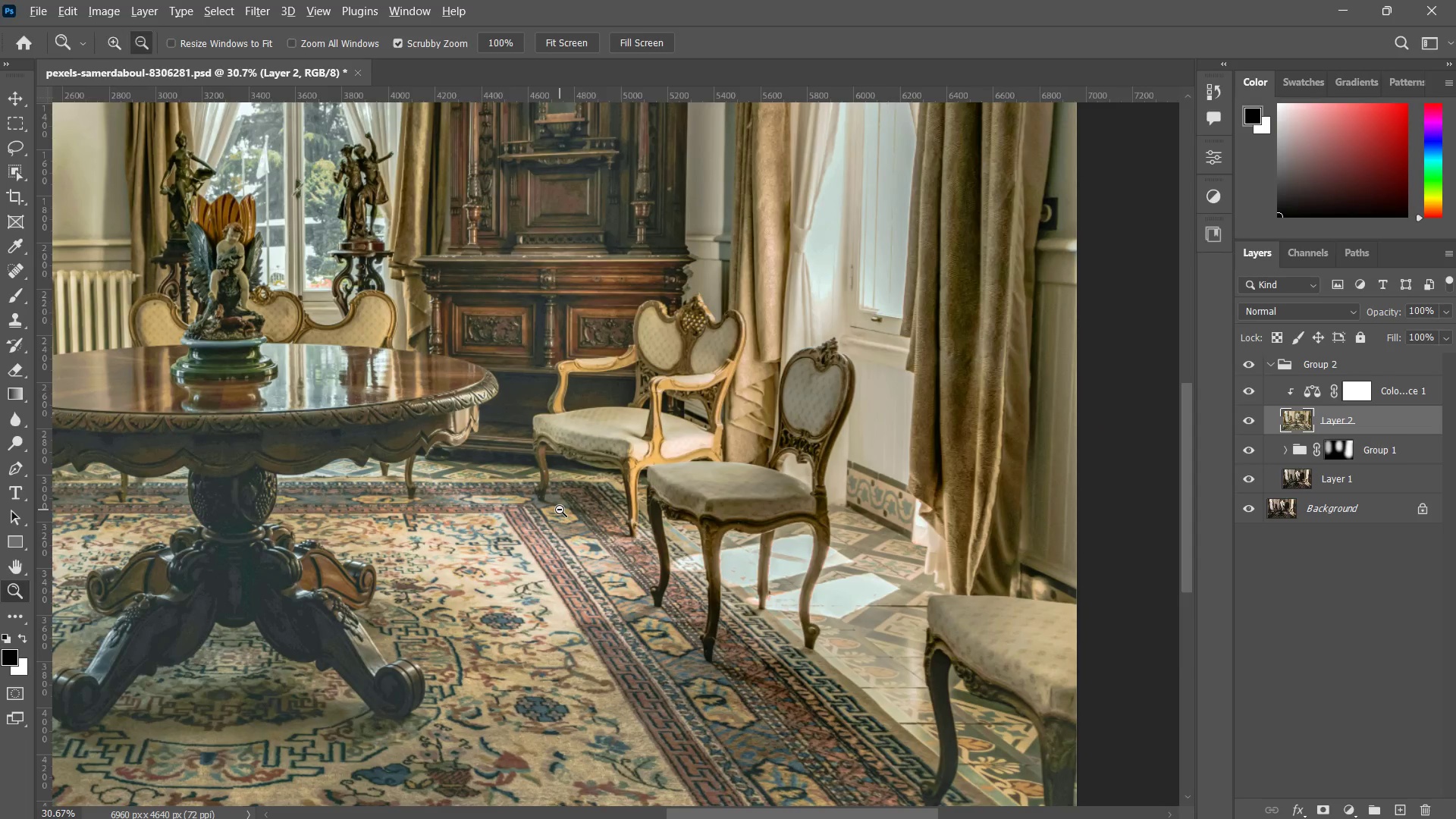 
left_click_drag(start_coordinate=[557, 551], to_coordinate=[590, 516])
 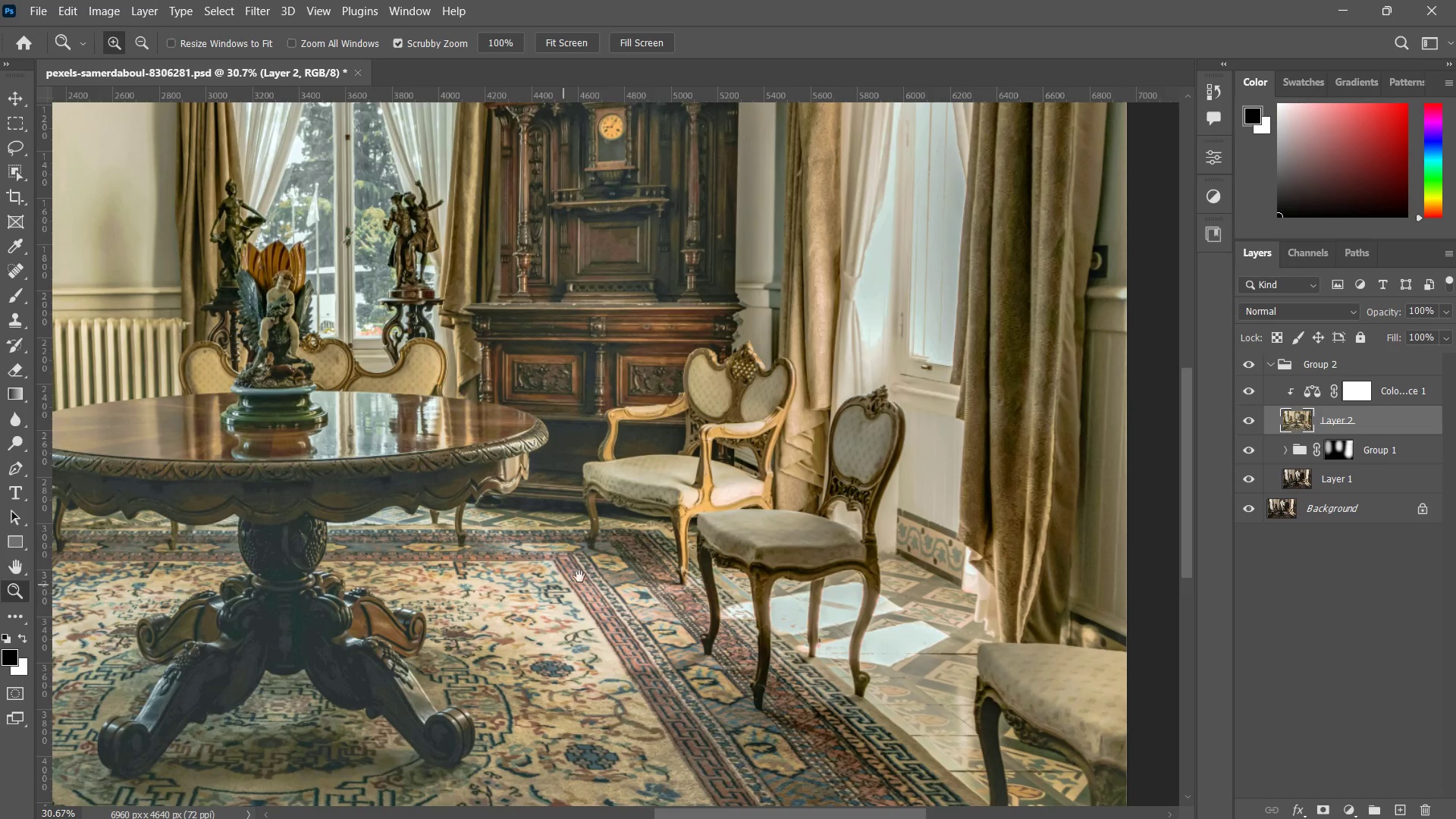 
left_click_drag(start_coordinate=[605, 560], to_coordinate=[557, 513])
 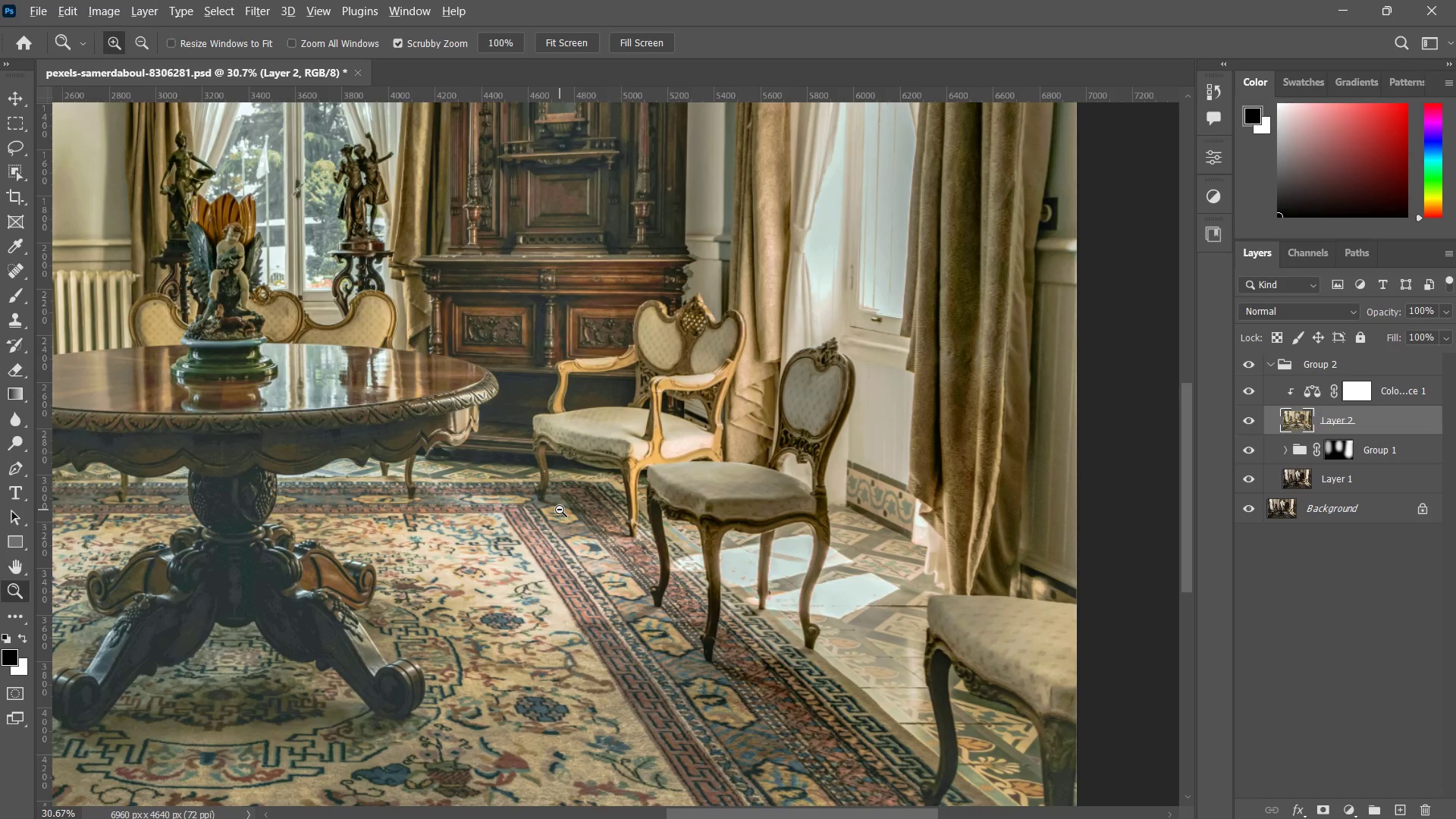 
key(Alt+AltLeft)
 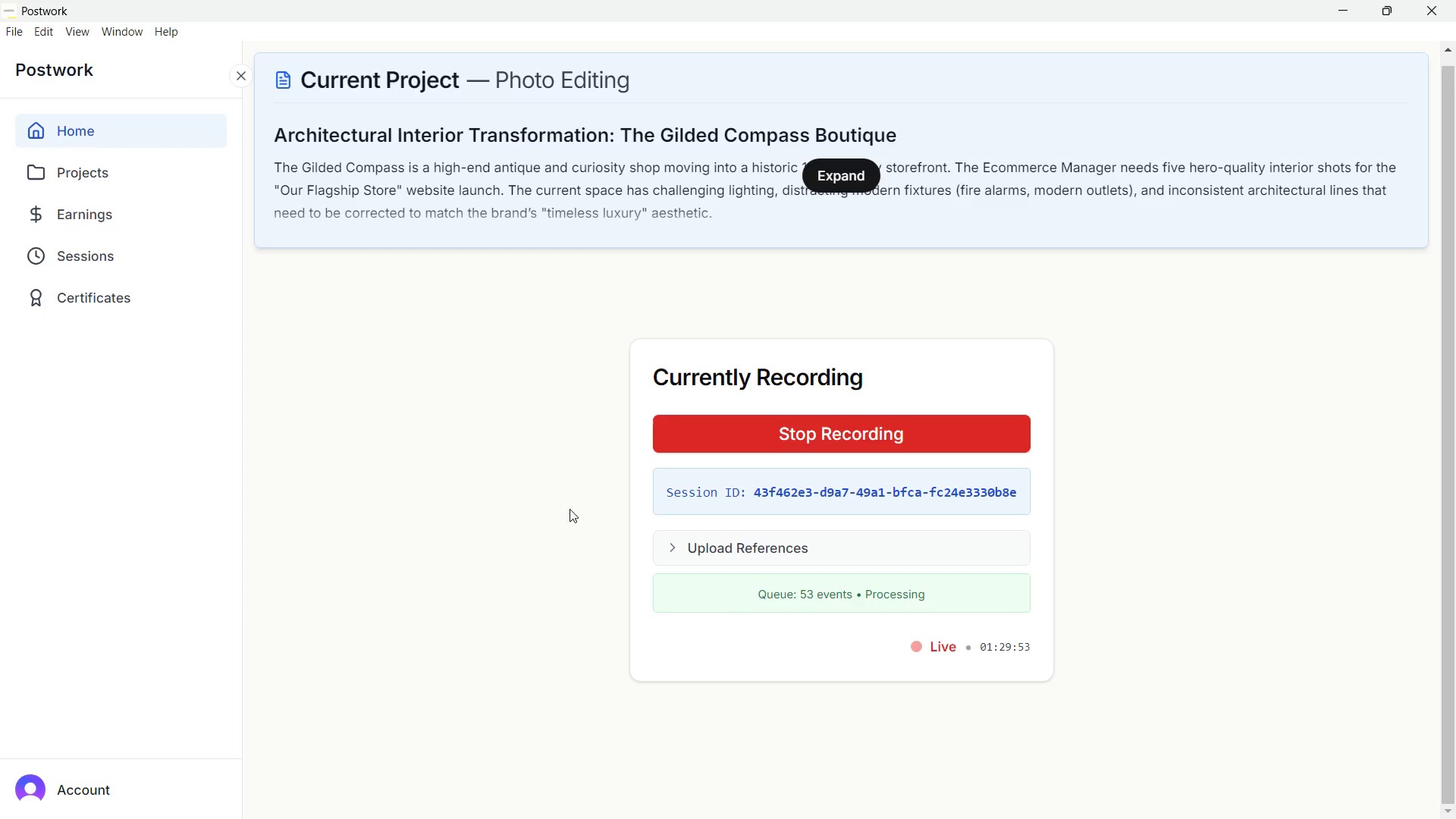 
key(Alt+Tab)